 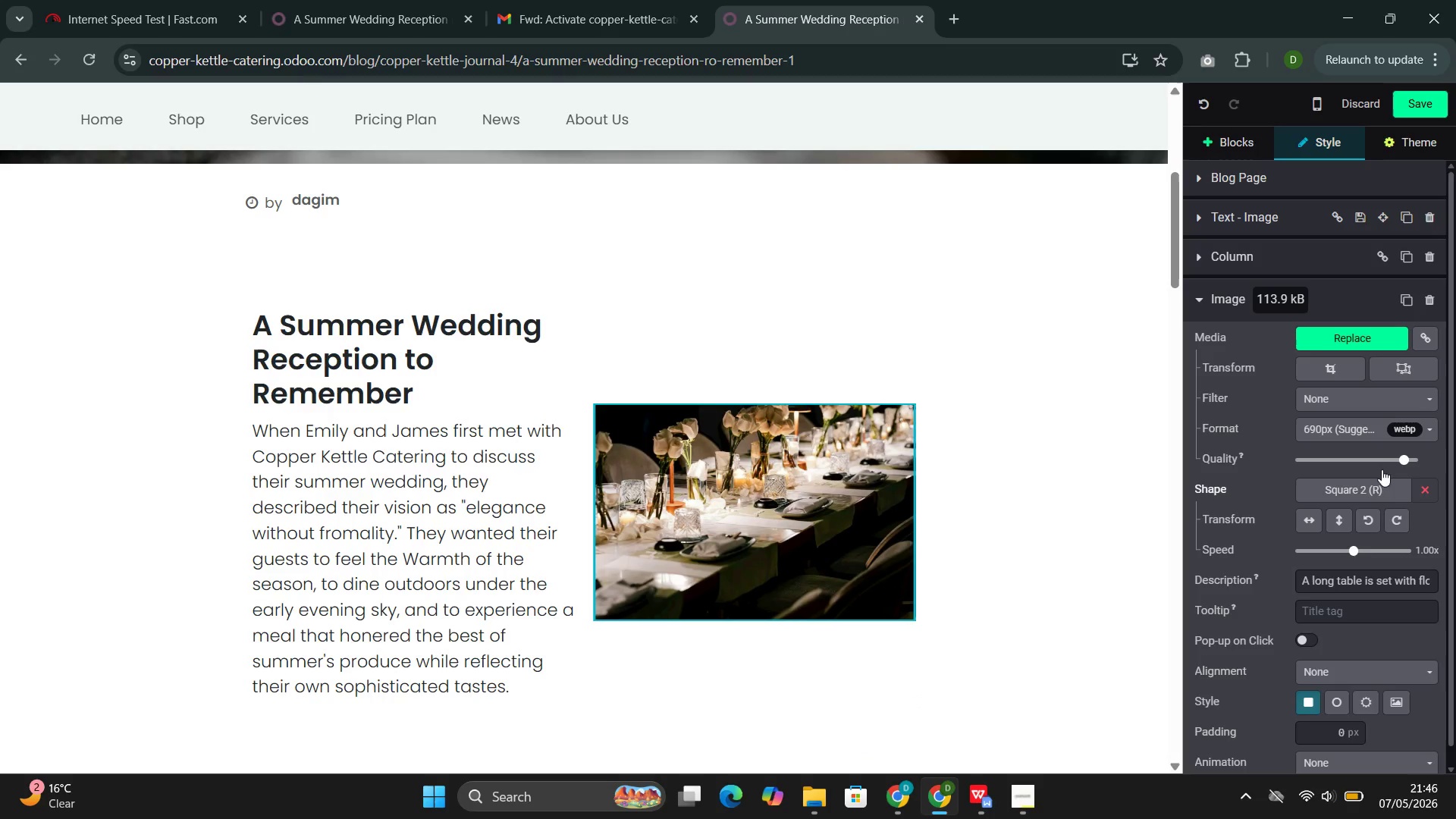 
left_click([755, 384])
 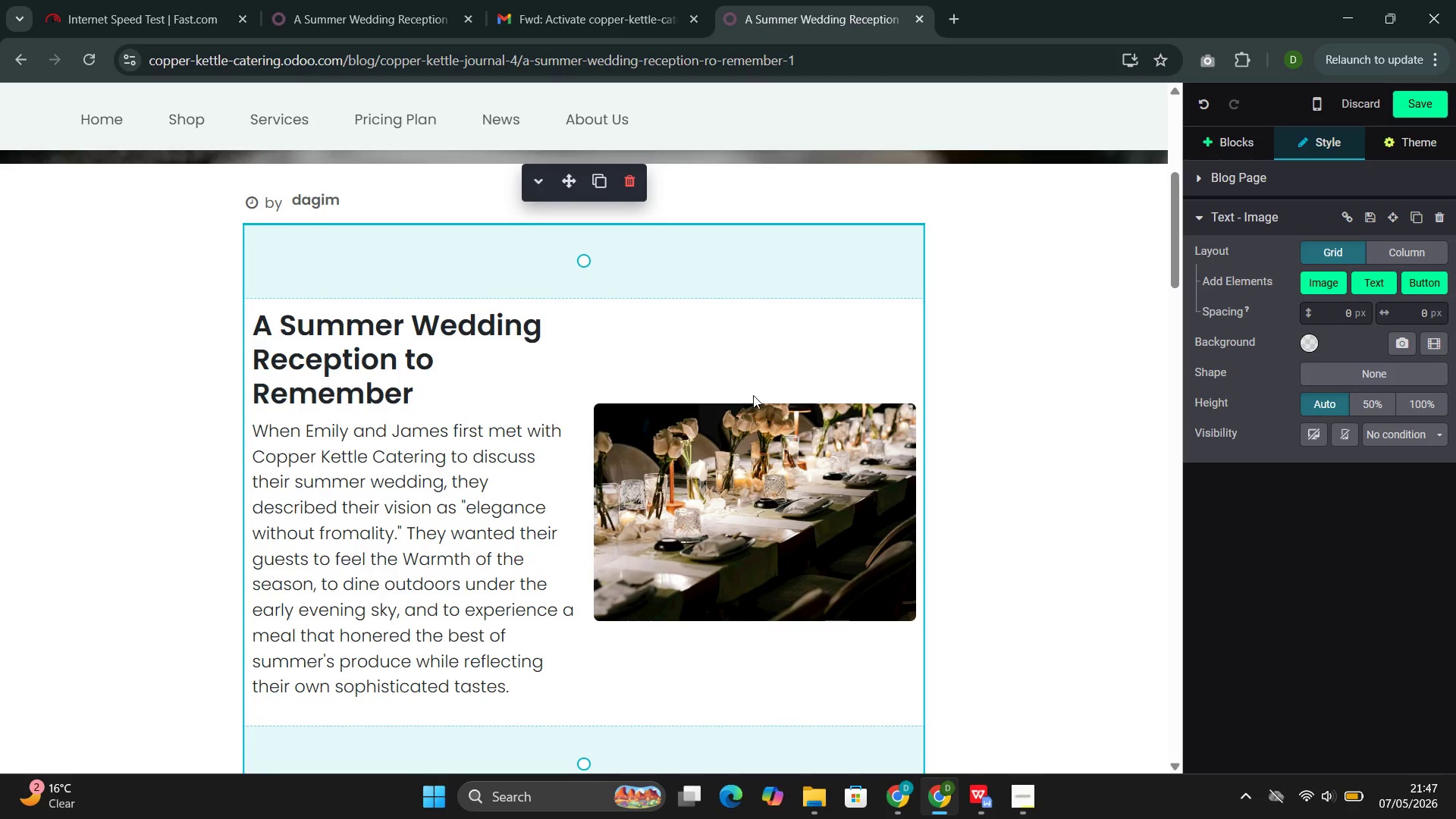 
left_click([752, 405])
 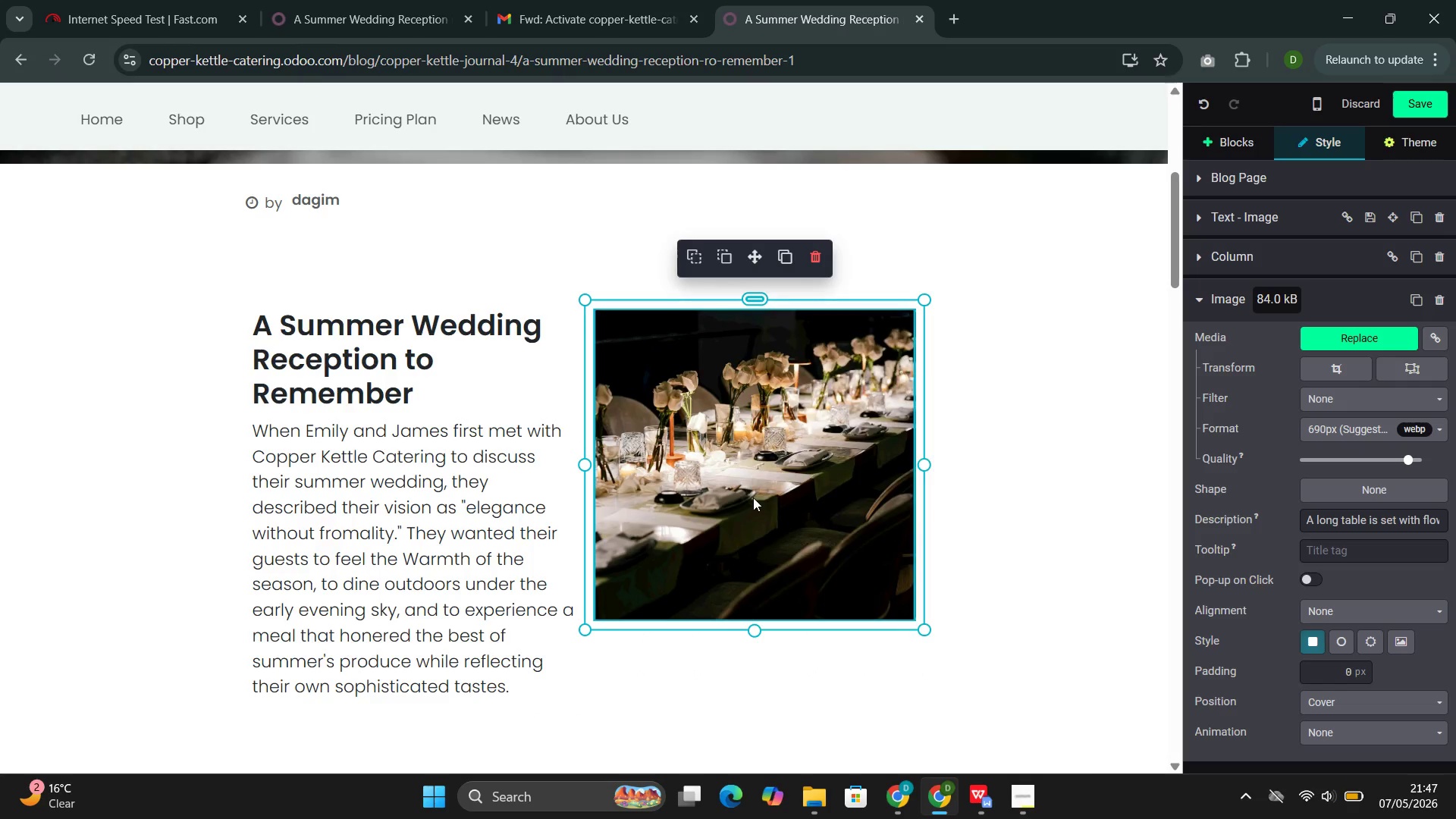 
left_click([689, 619])
 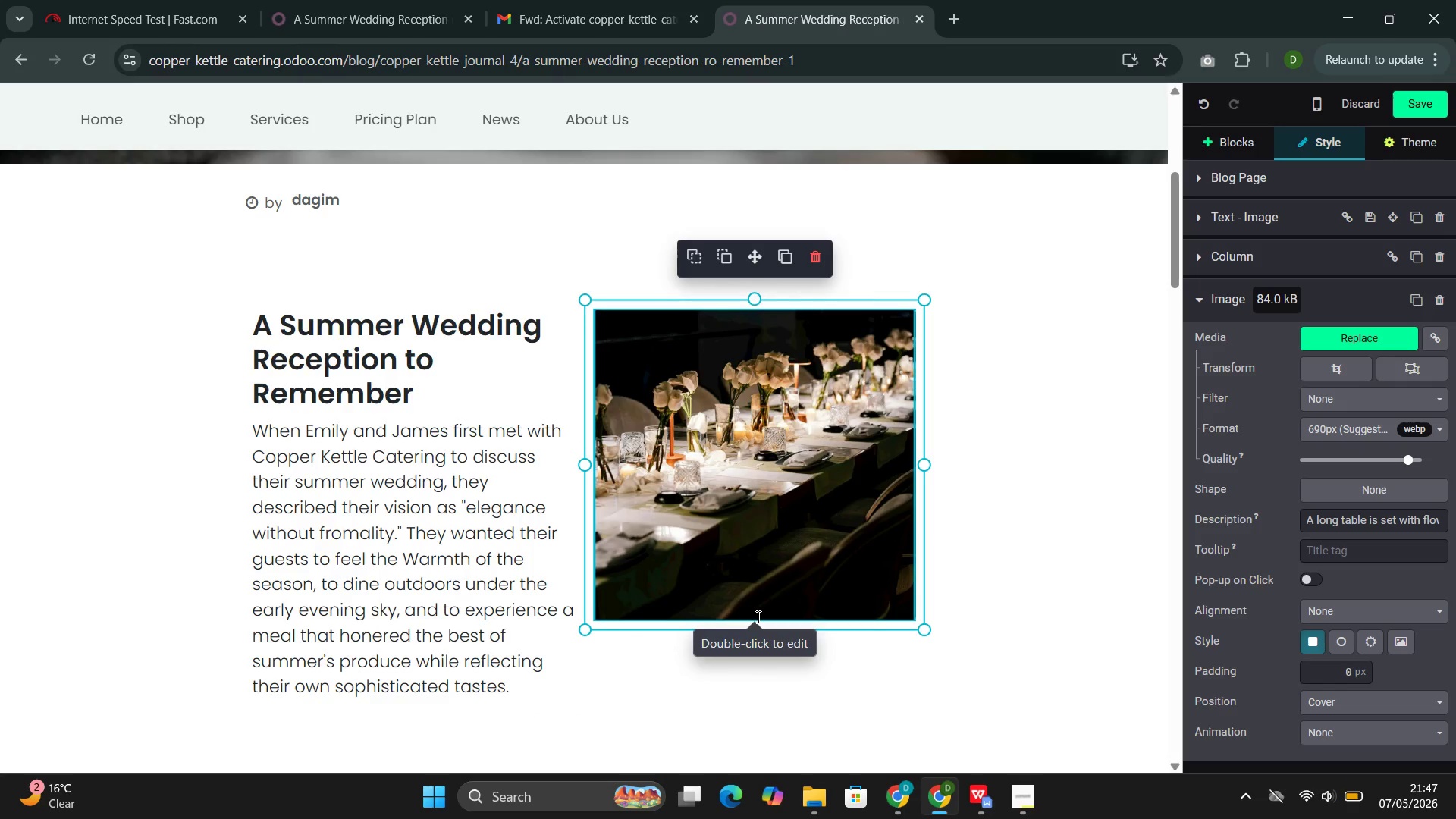 
left_click_drag(start_coordinate=[752, 617], to_coordinate=[767, 589])
 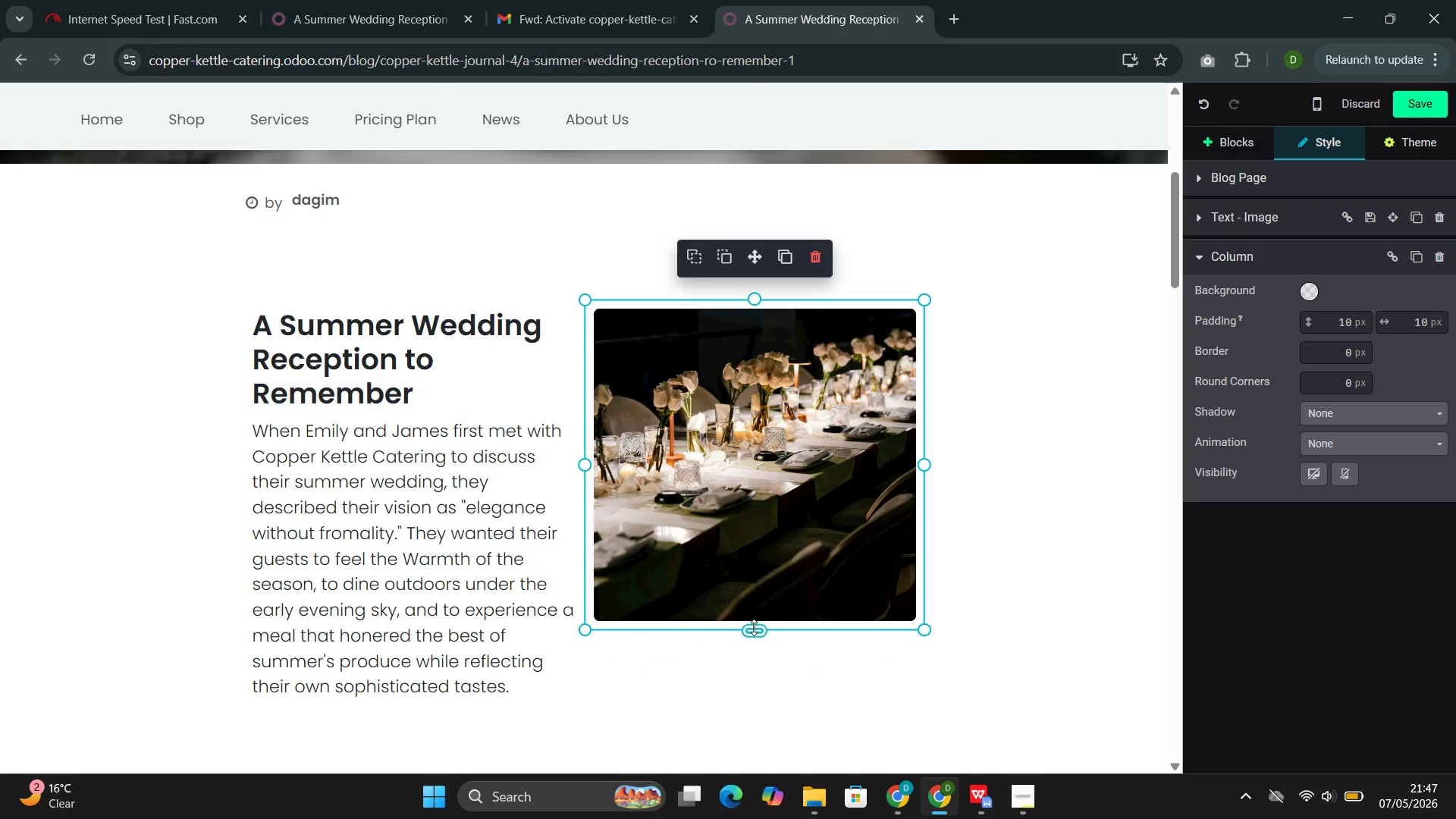 
left_click_drag(start_coordinate=[754, 626], to_coordinate=[752, 708])
 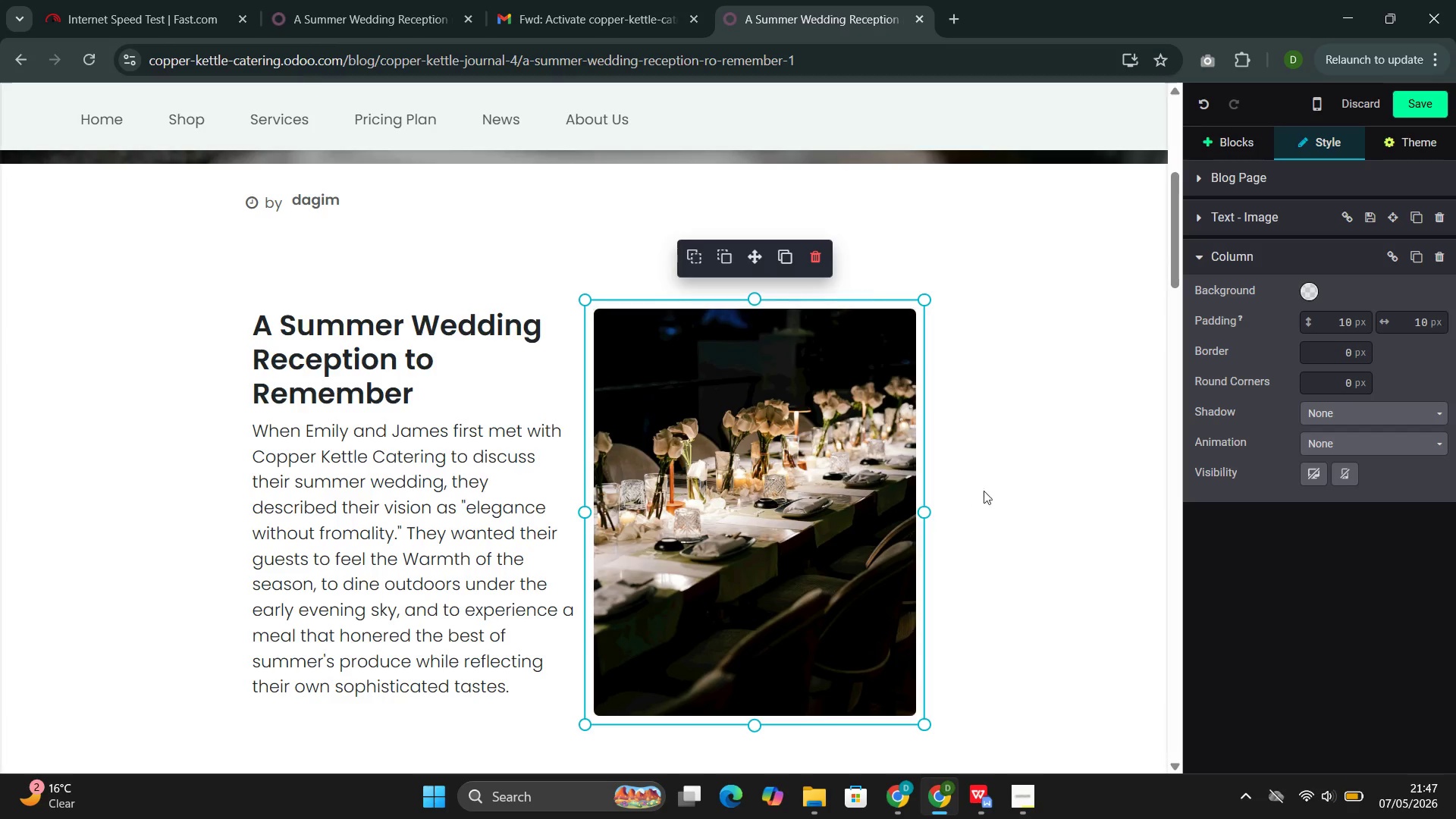 
left_click([1008, 467])
 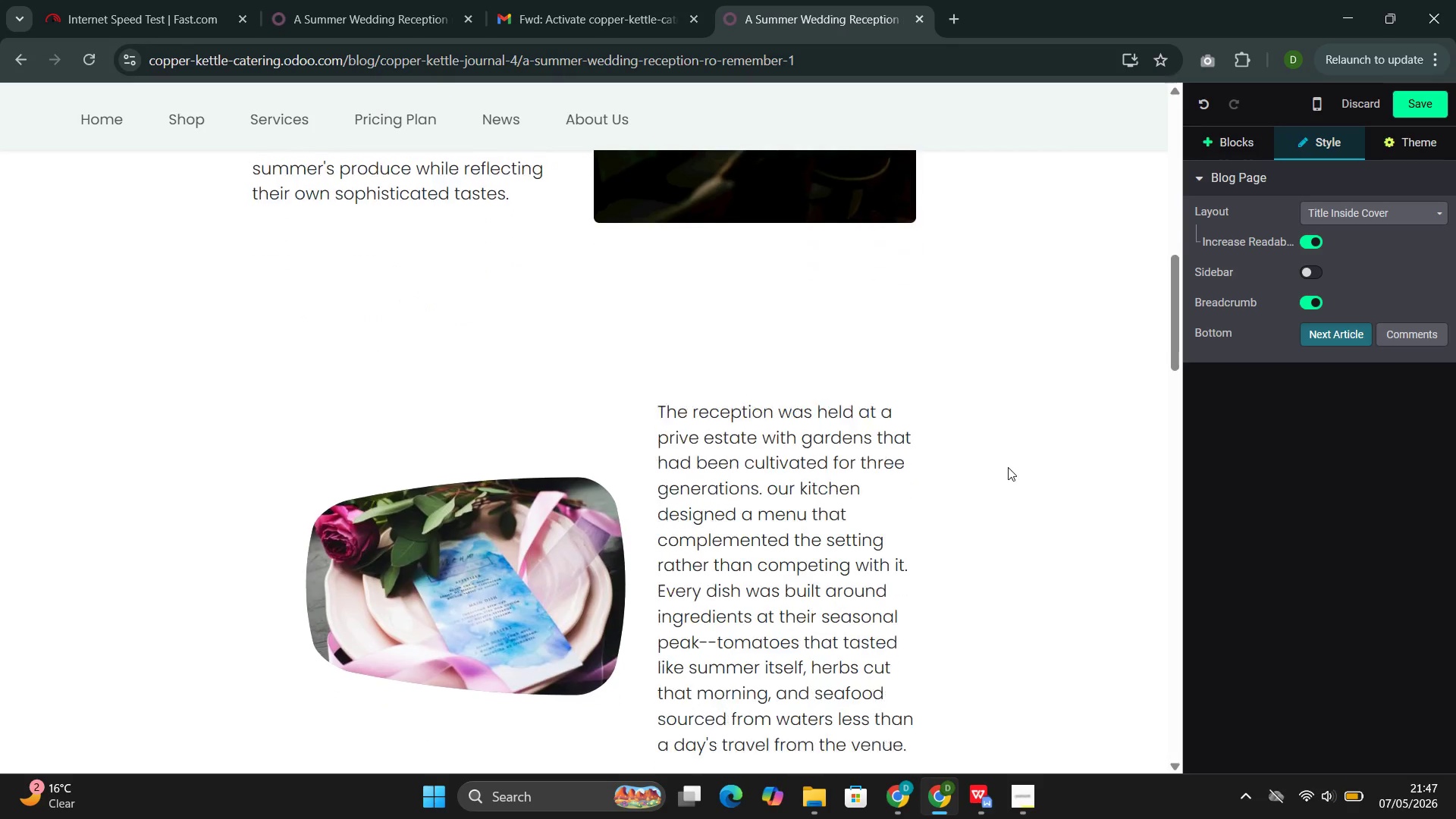 
left_click([572, 538])
 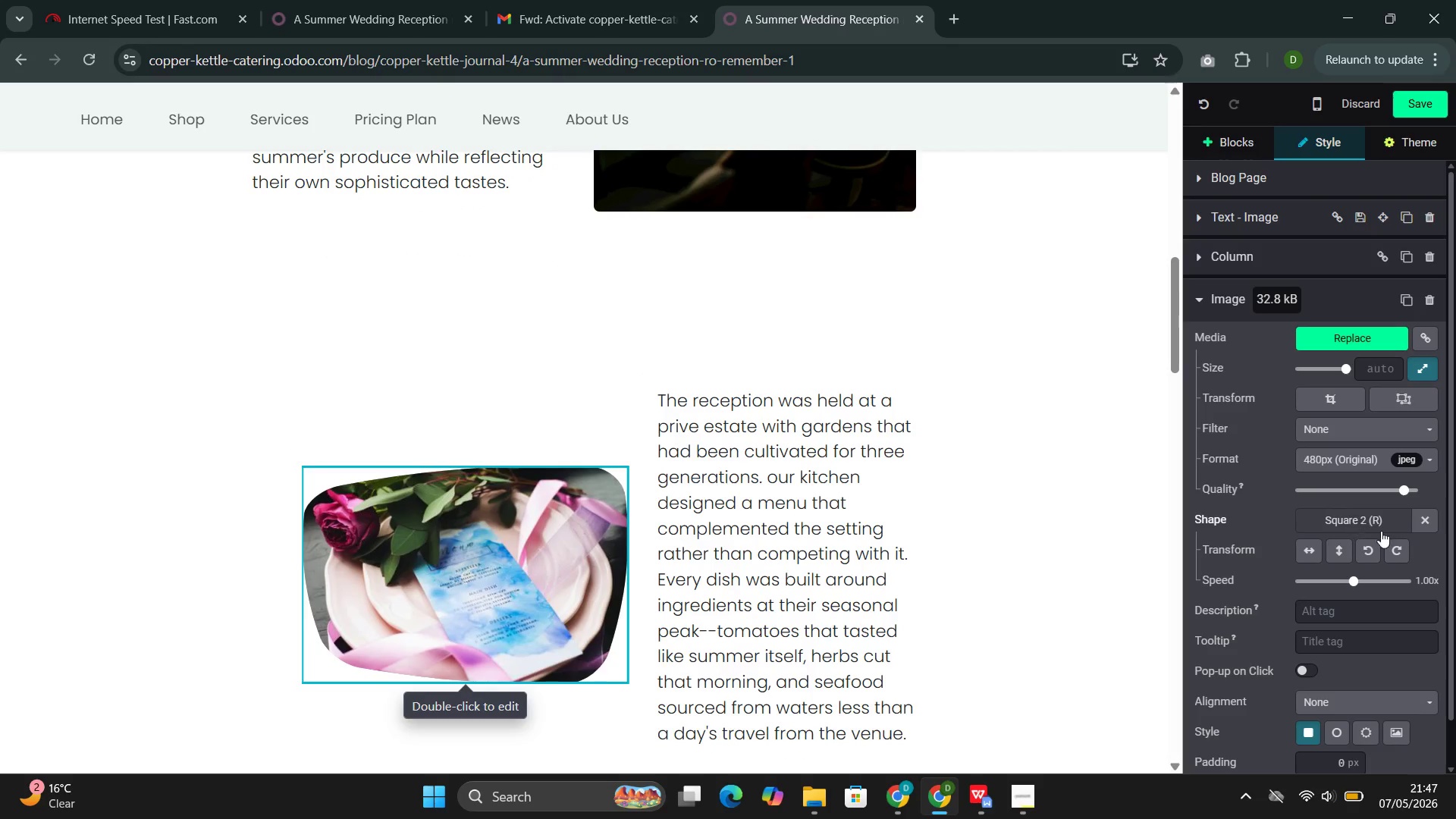 
left_click([1434, 522])
 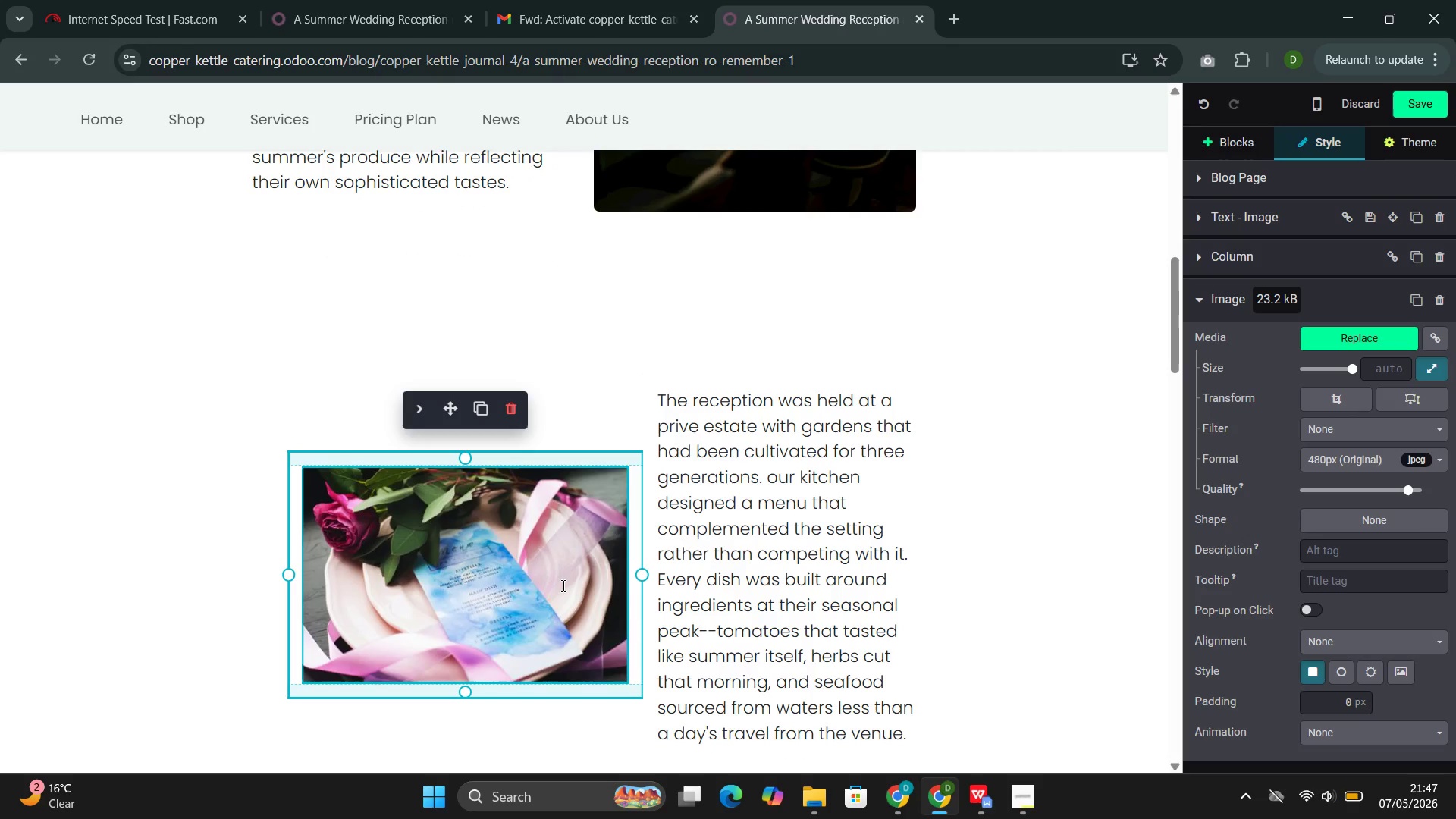 
double_click([562, 585])
 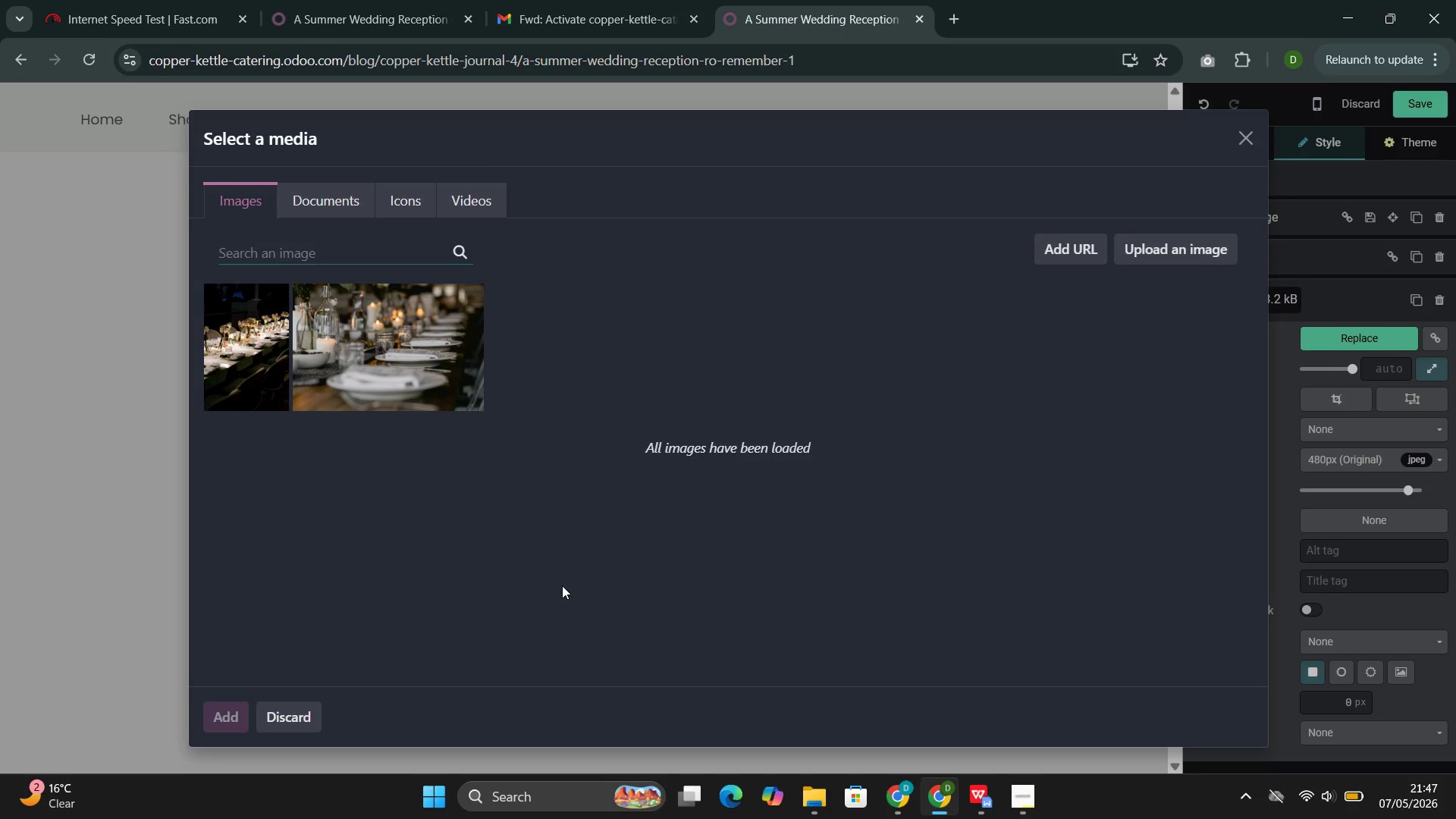 
wait(5.73)
 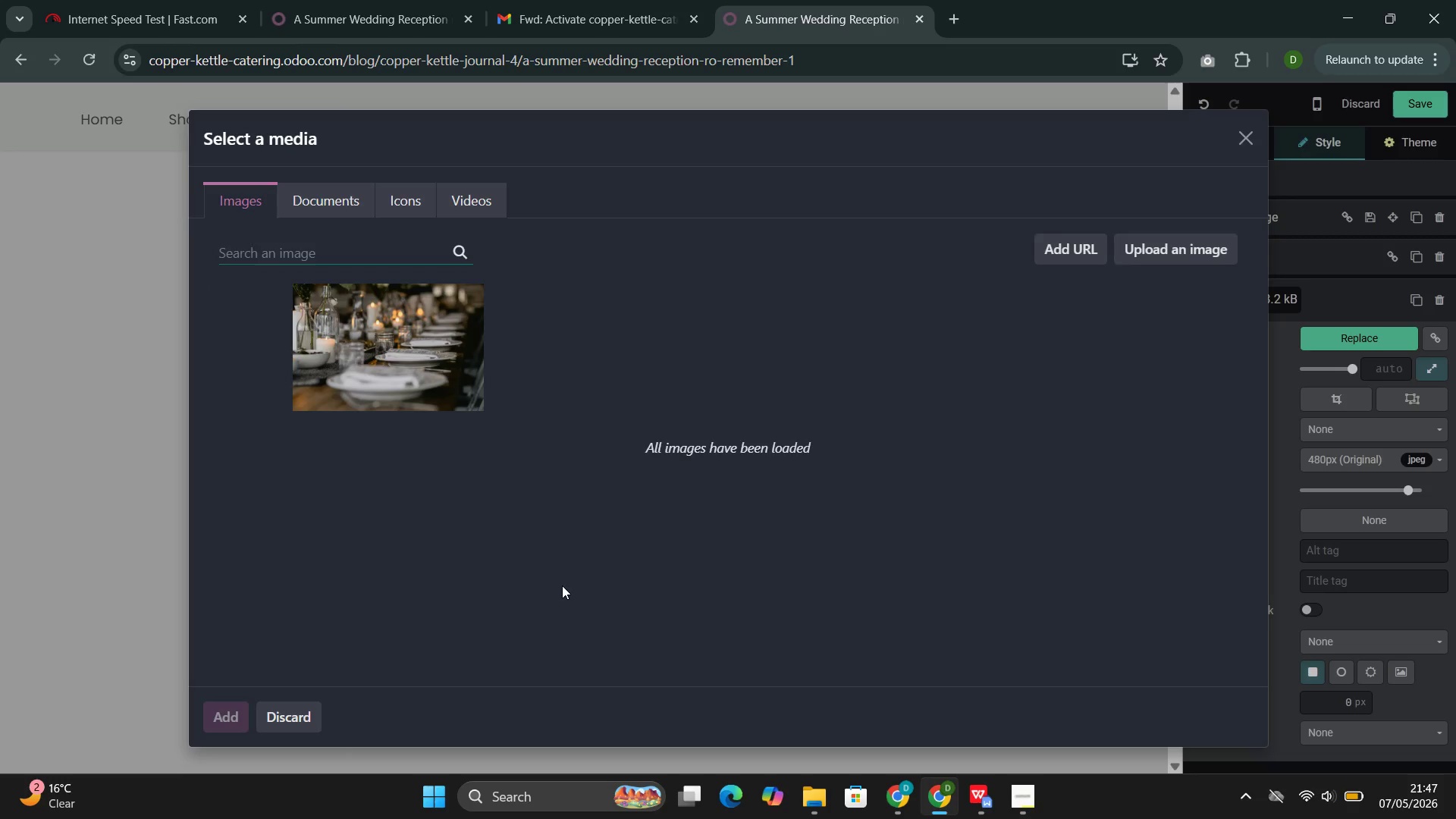 
left_click([322, 254])
 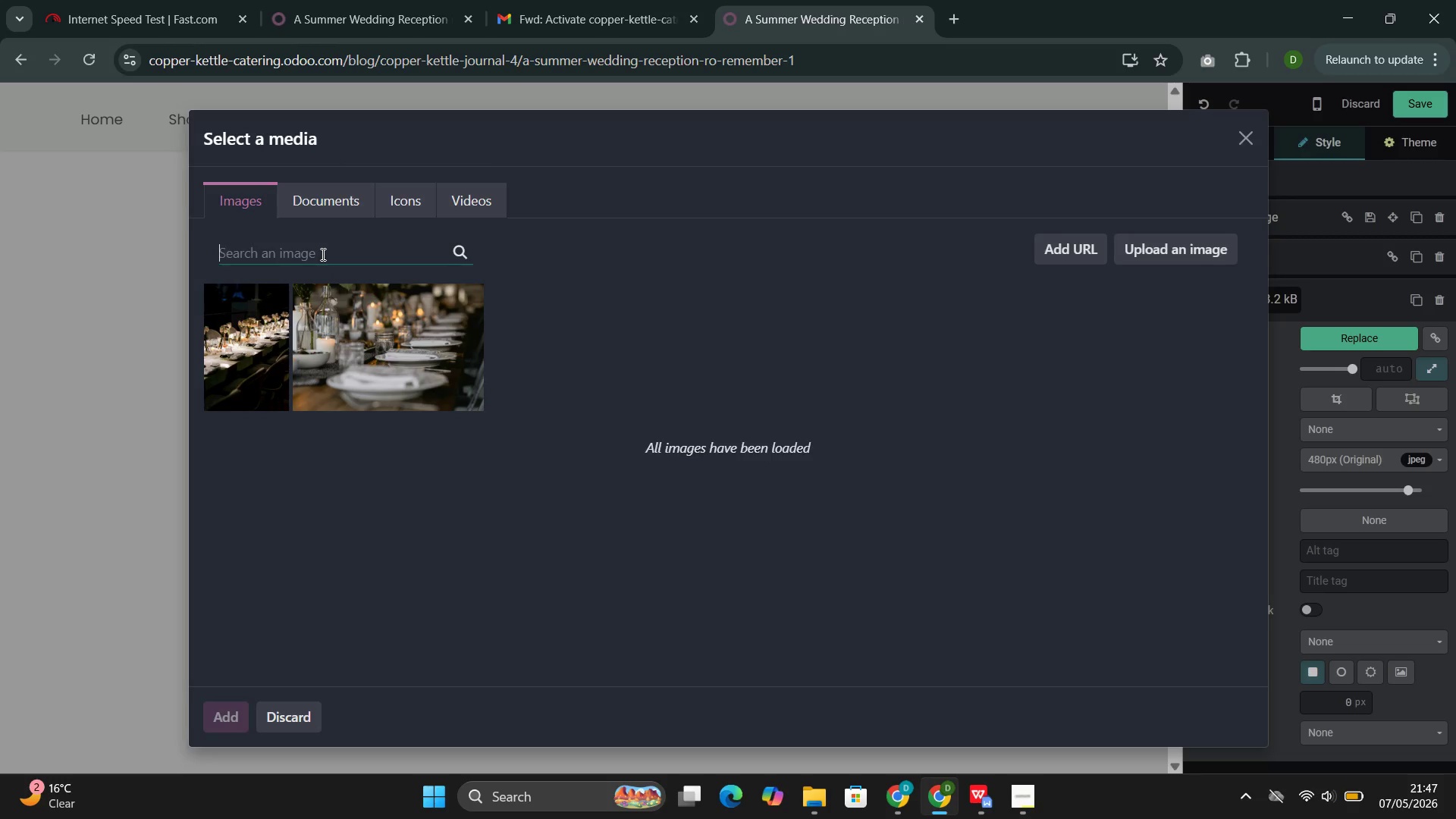 
type(formal dinner ballroom)
 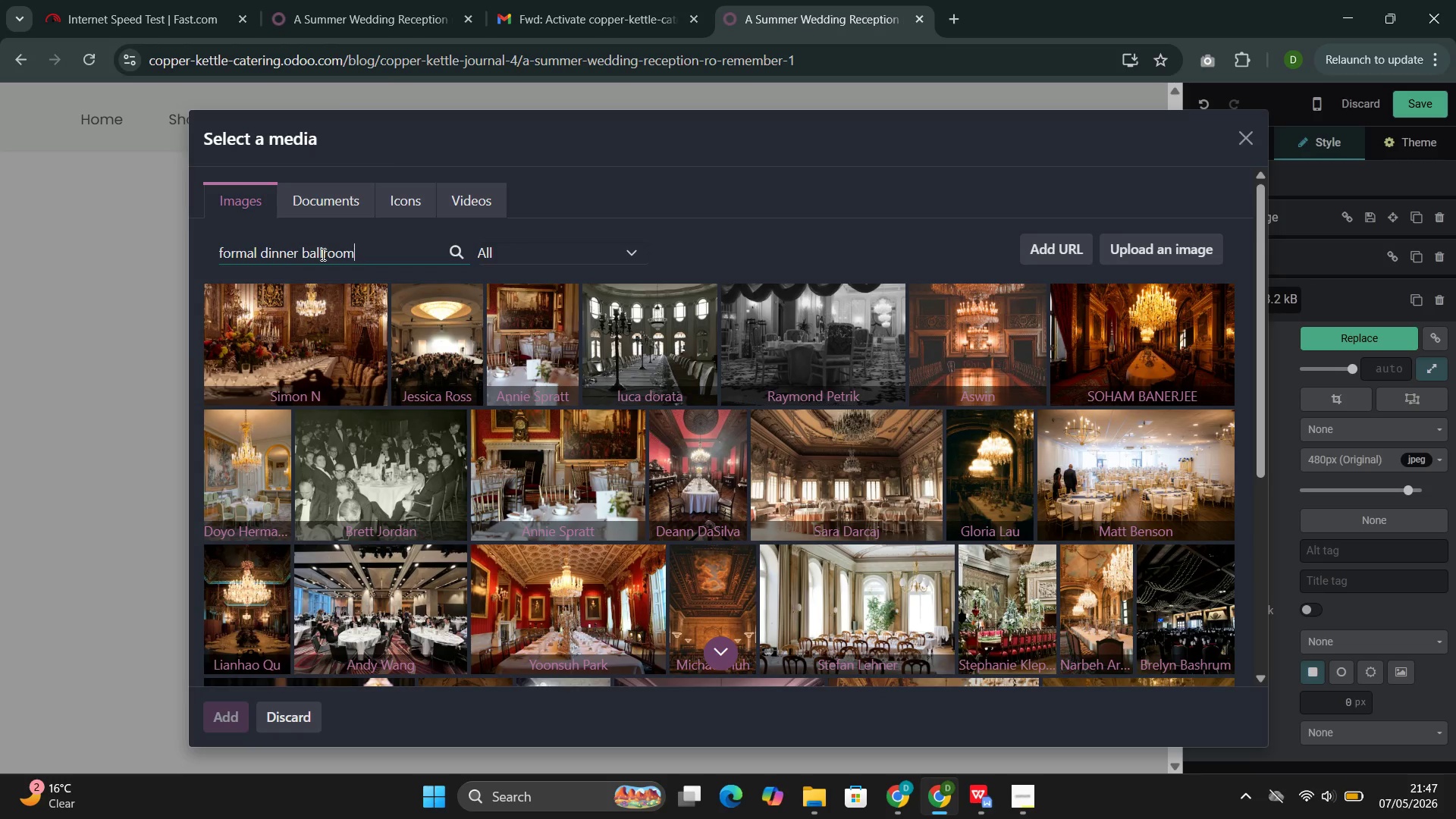 
wait(13.94)
 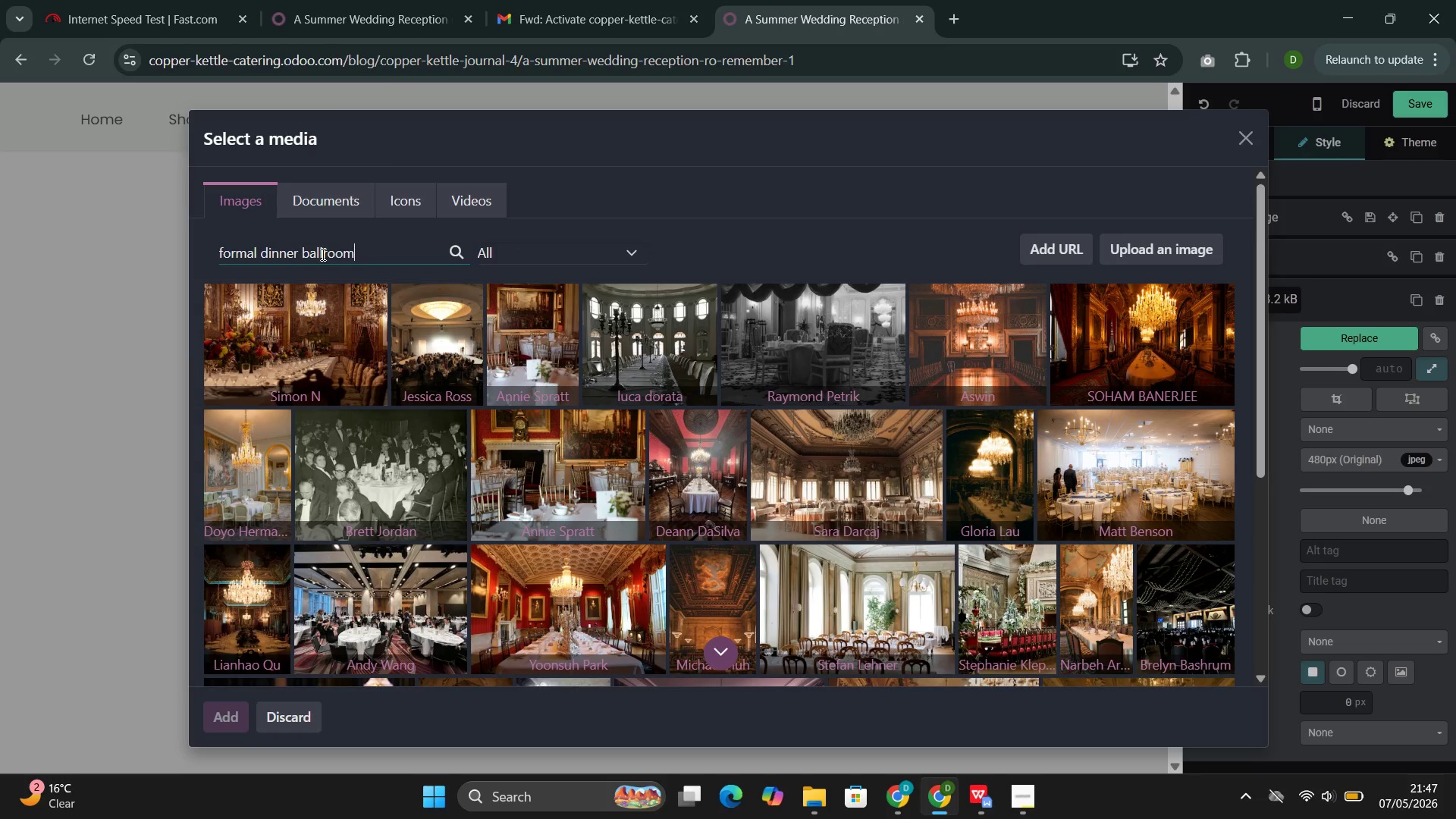 
double_click([287, 255])
 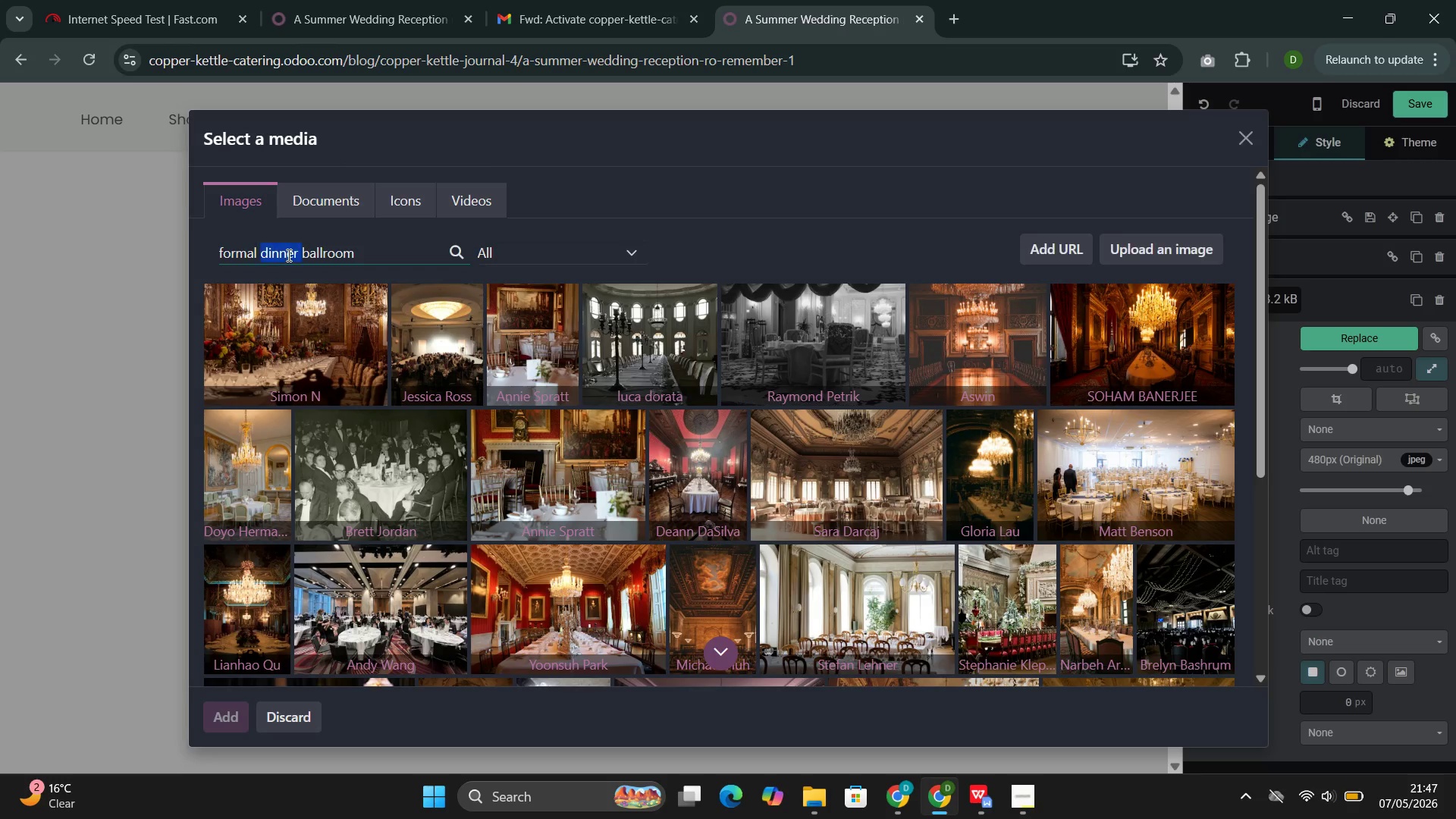 
triple_click([287, 255])
 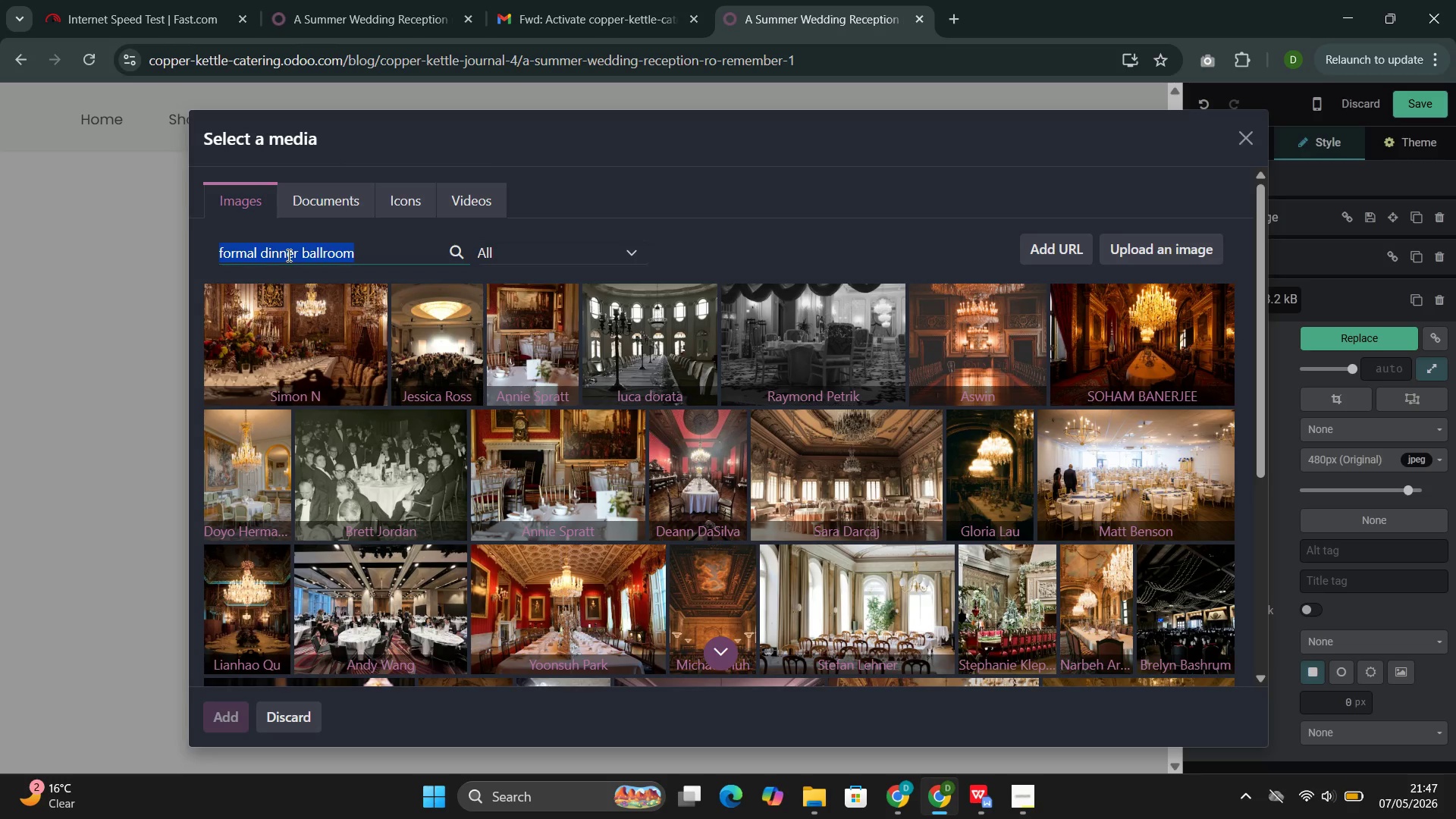 
hold_key(key=ShiftLeft, duration=0.48)
 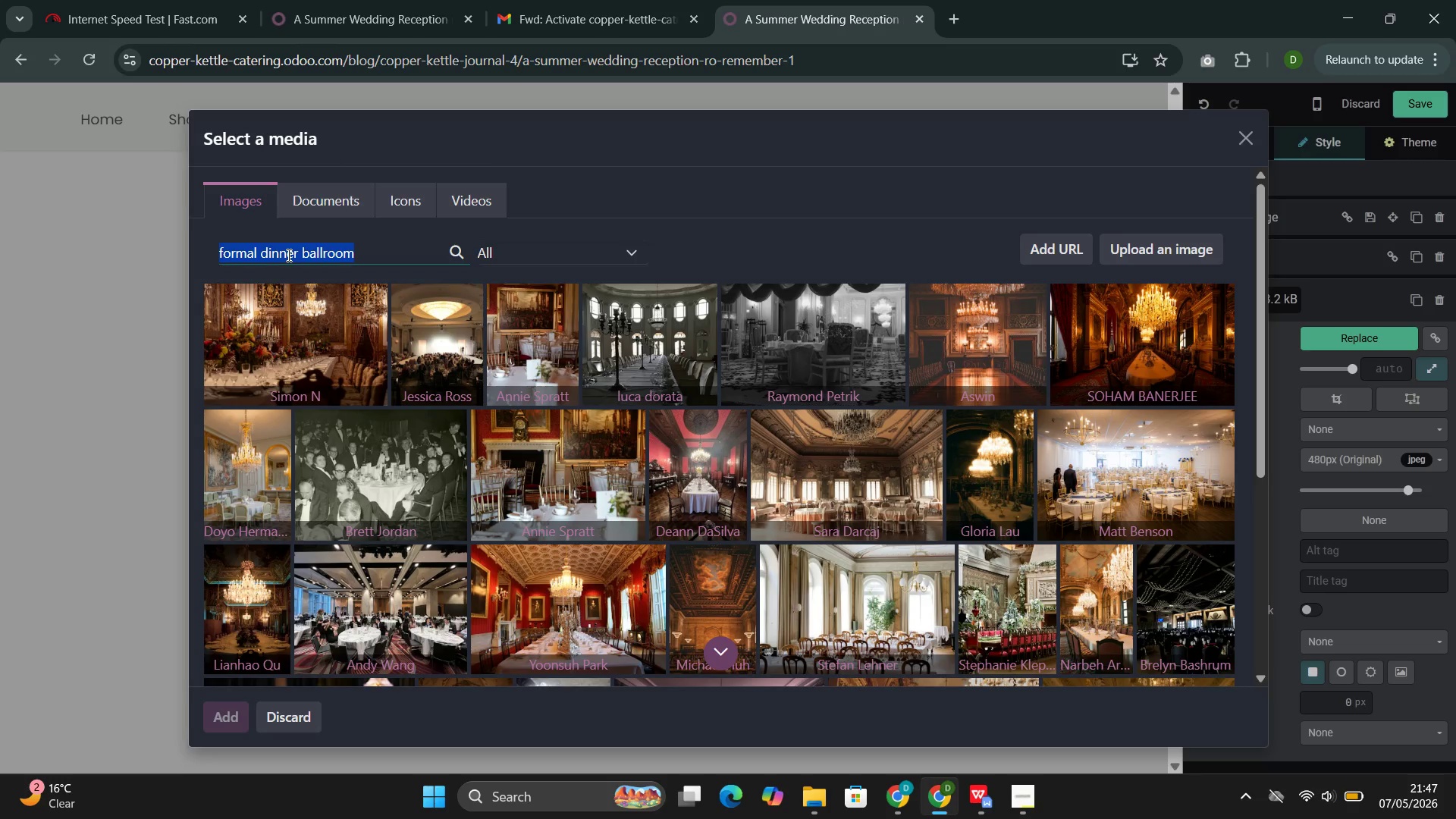 
key(Control+C)
 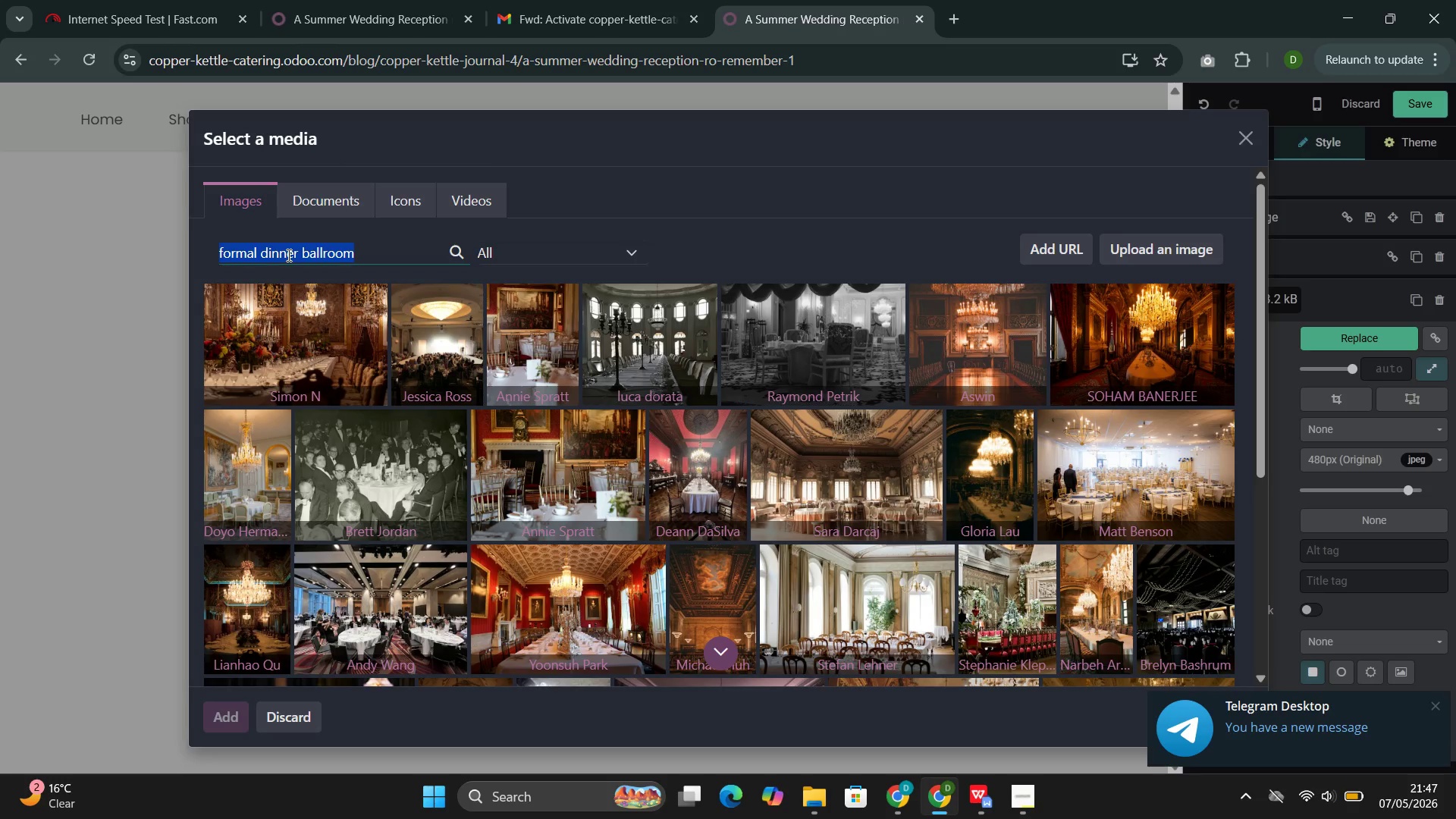 
key(Control+C)
 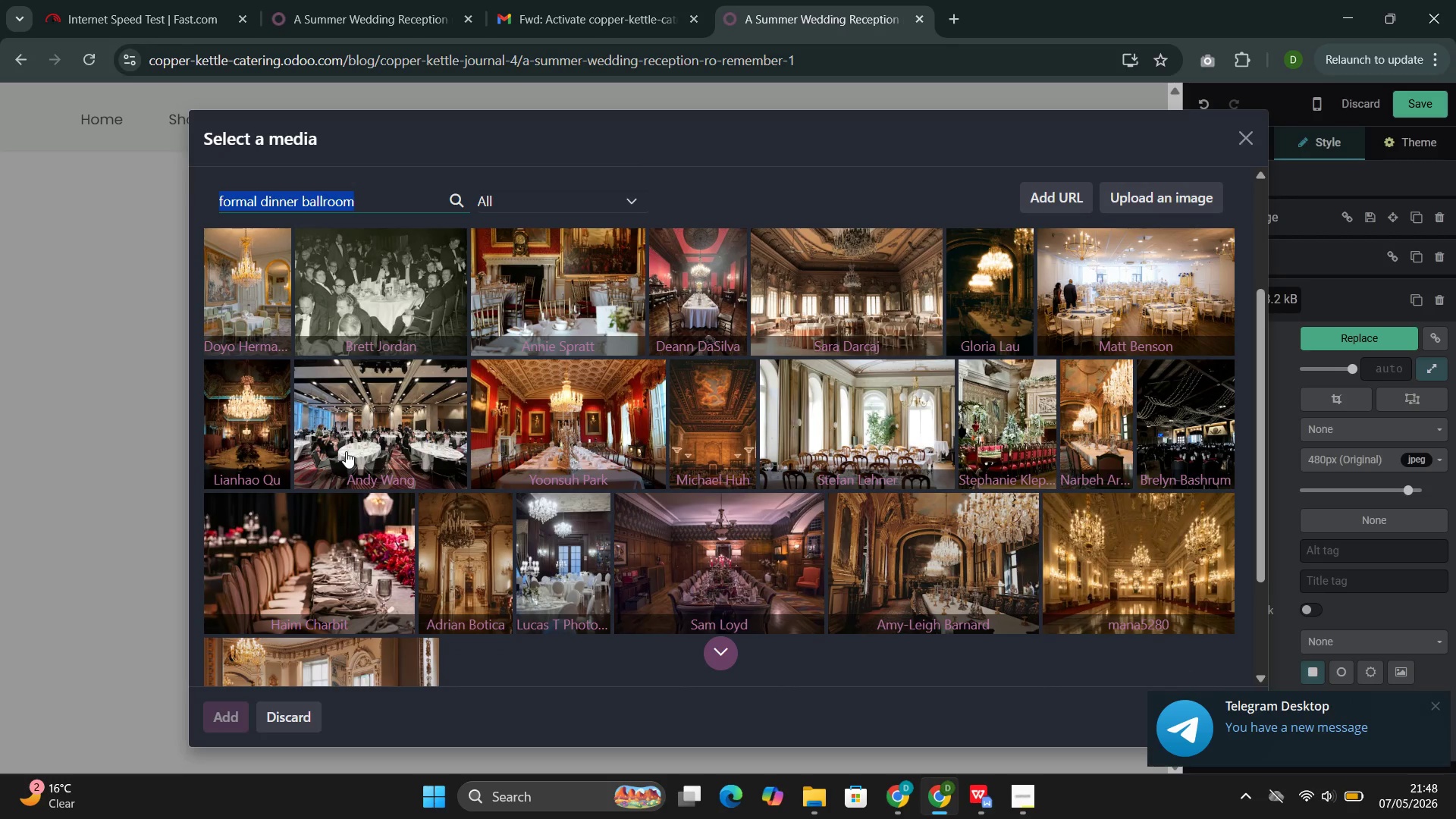 
left_click([259, 423])
 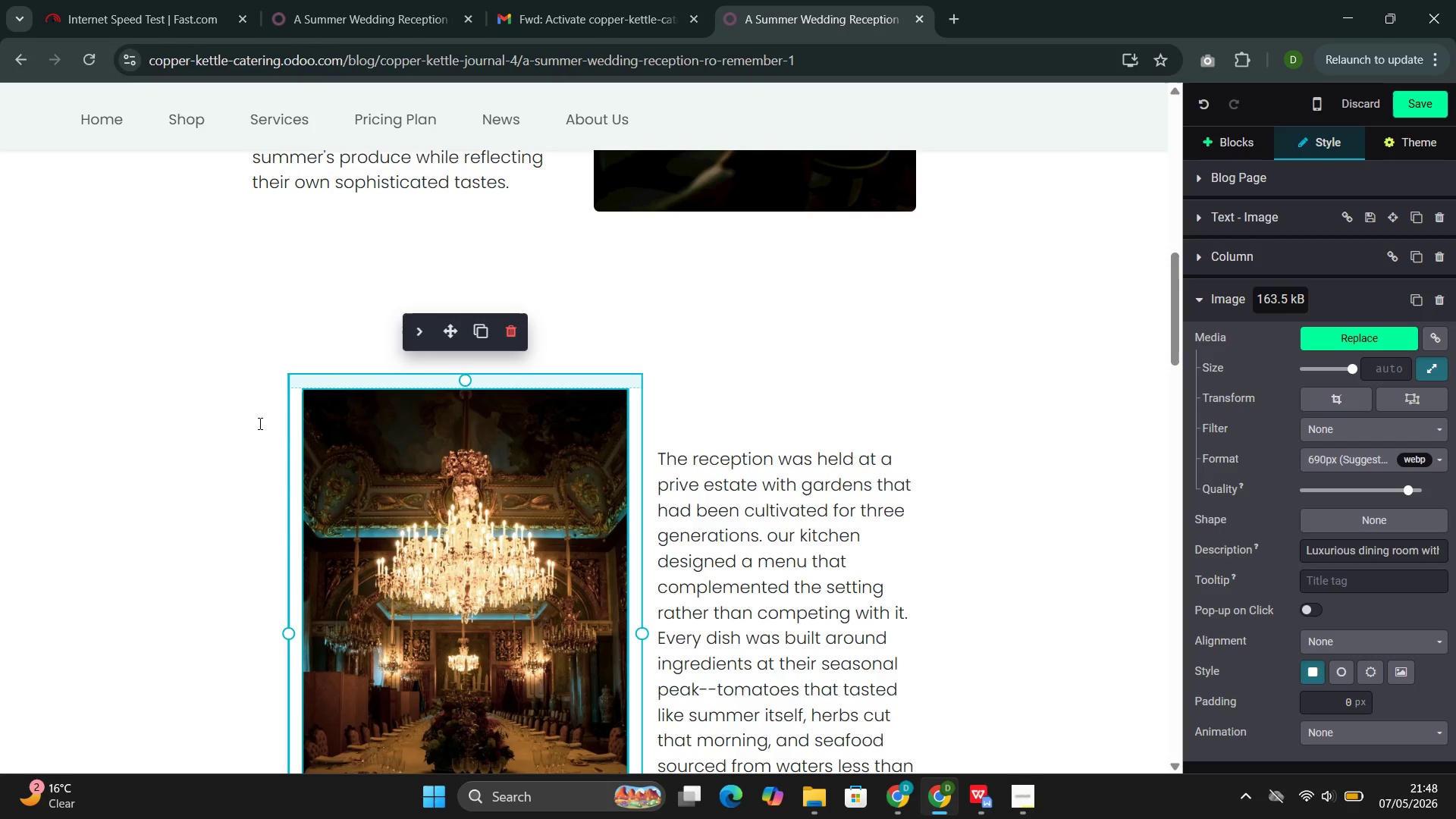 
wait(14.75)
 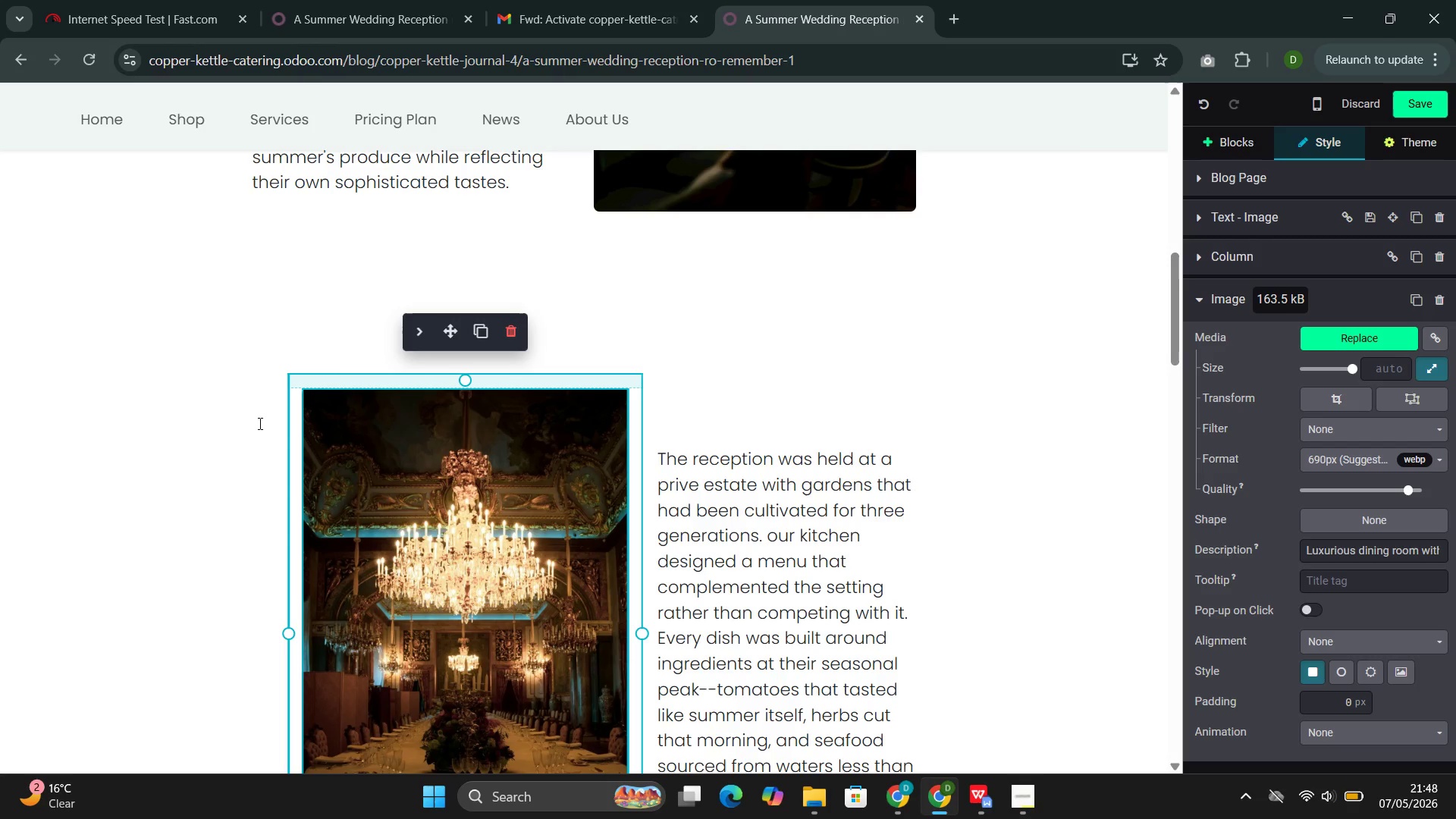 
double_click([798, 428])
 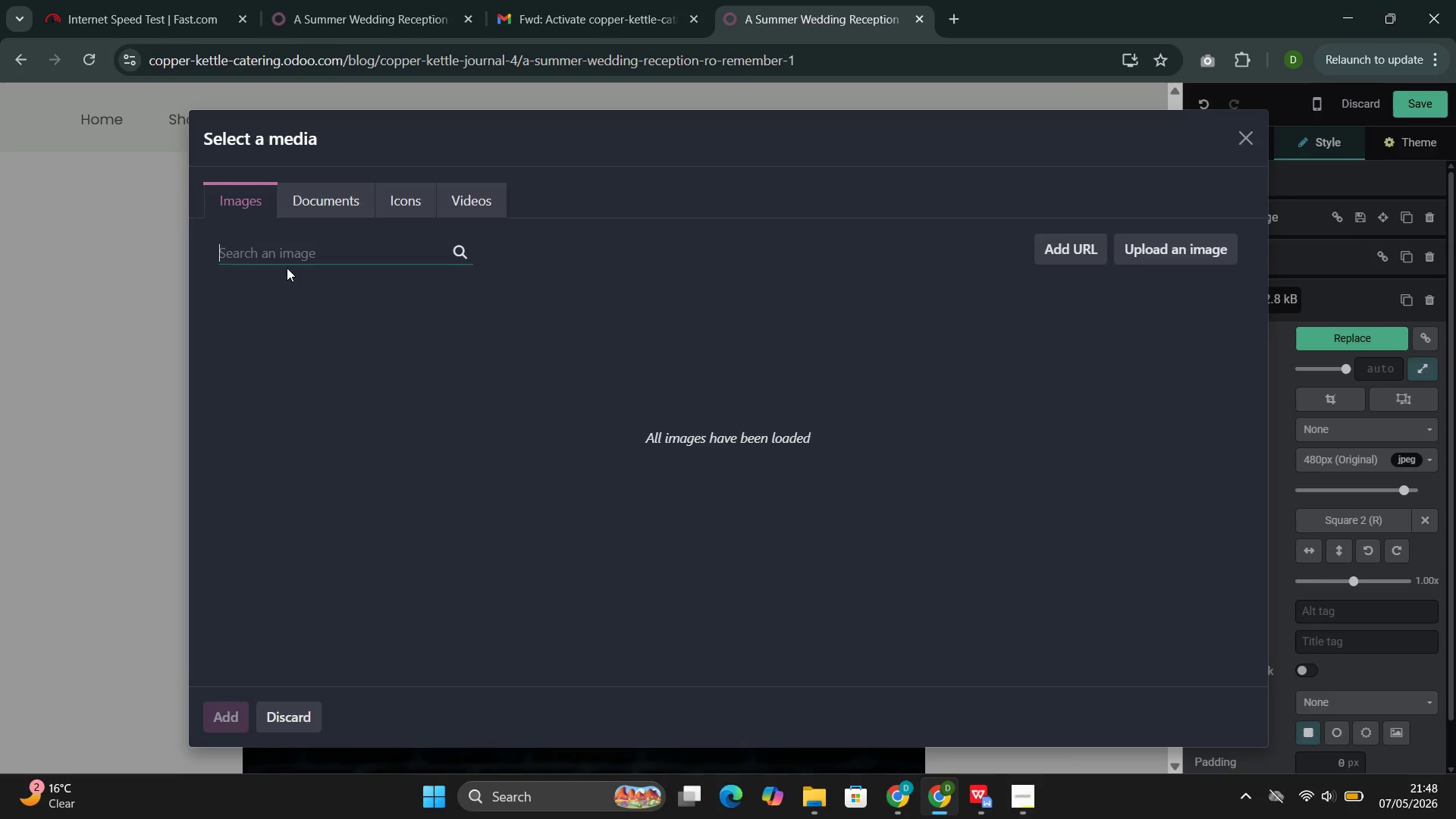 
left_click([296, 253])
 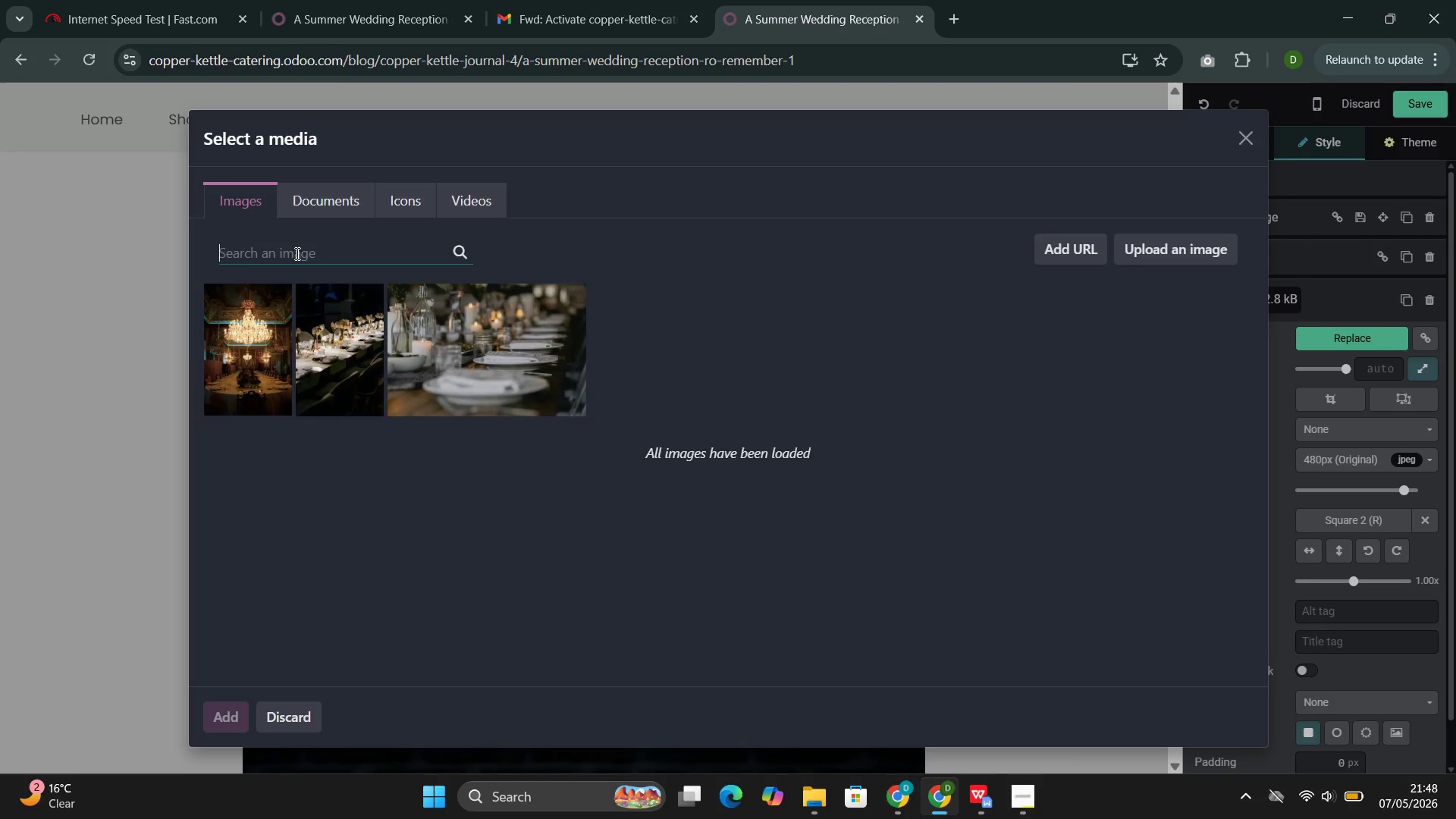 
key(Control+ControlLeft)
 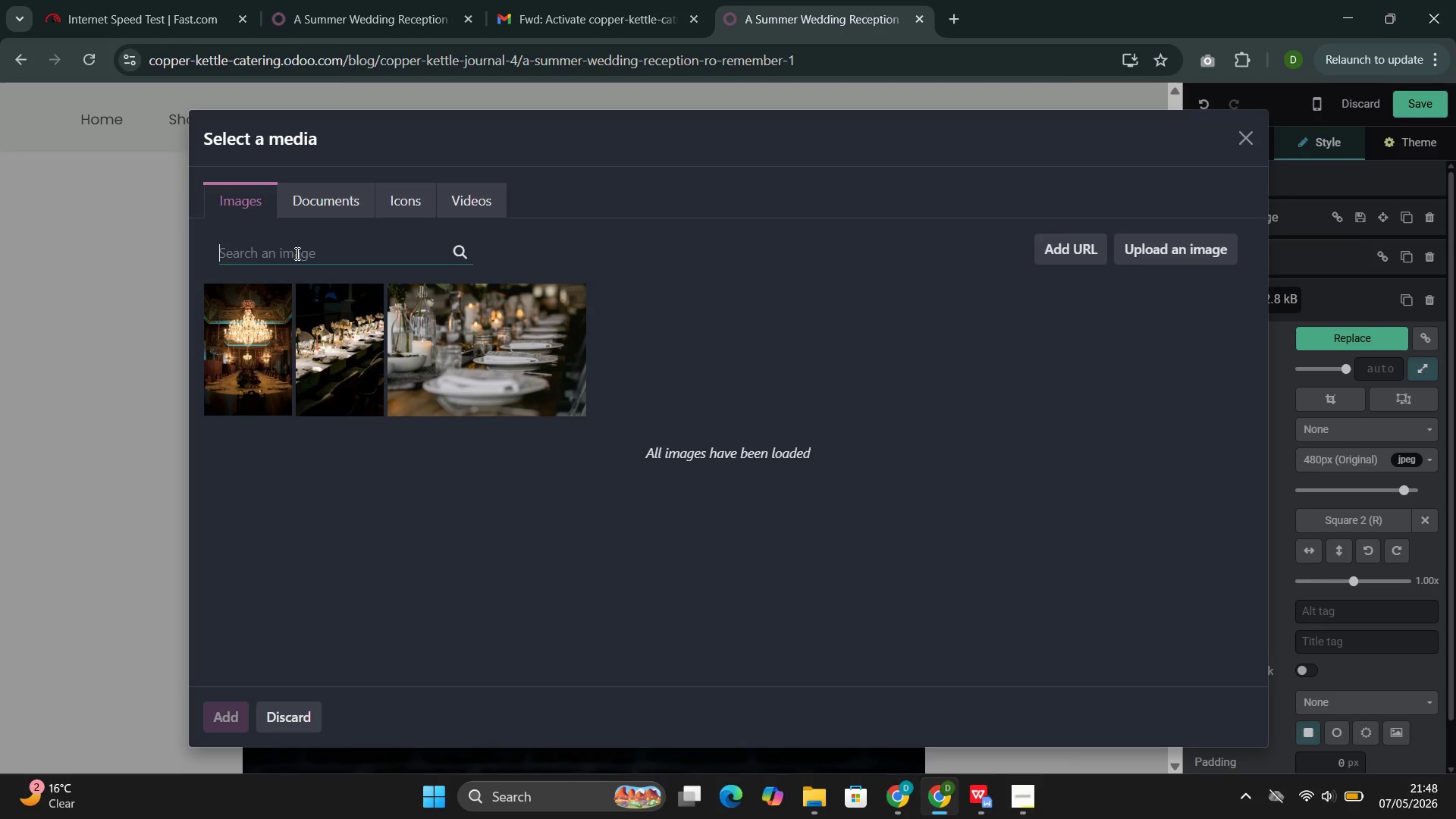 
key(Control+V)
 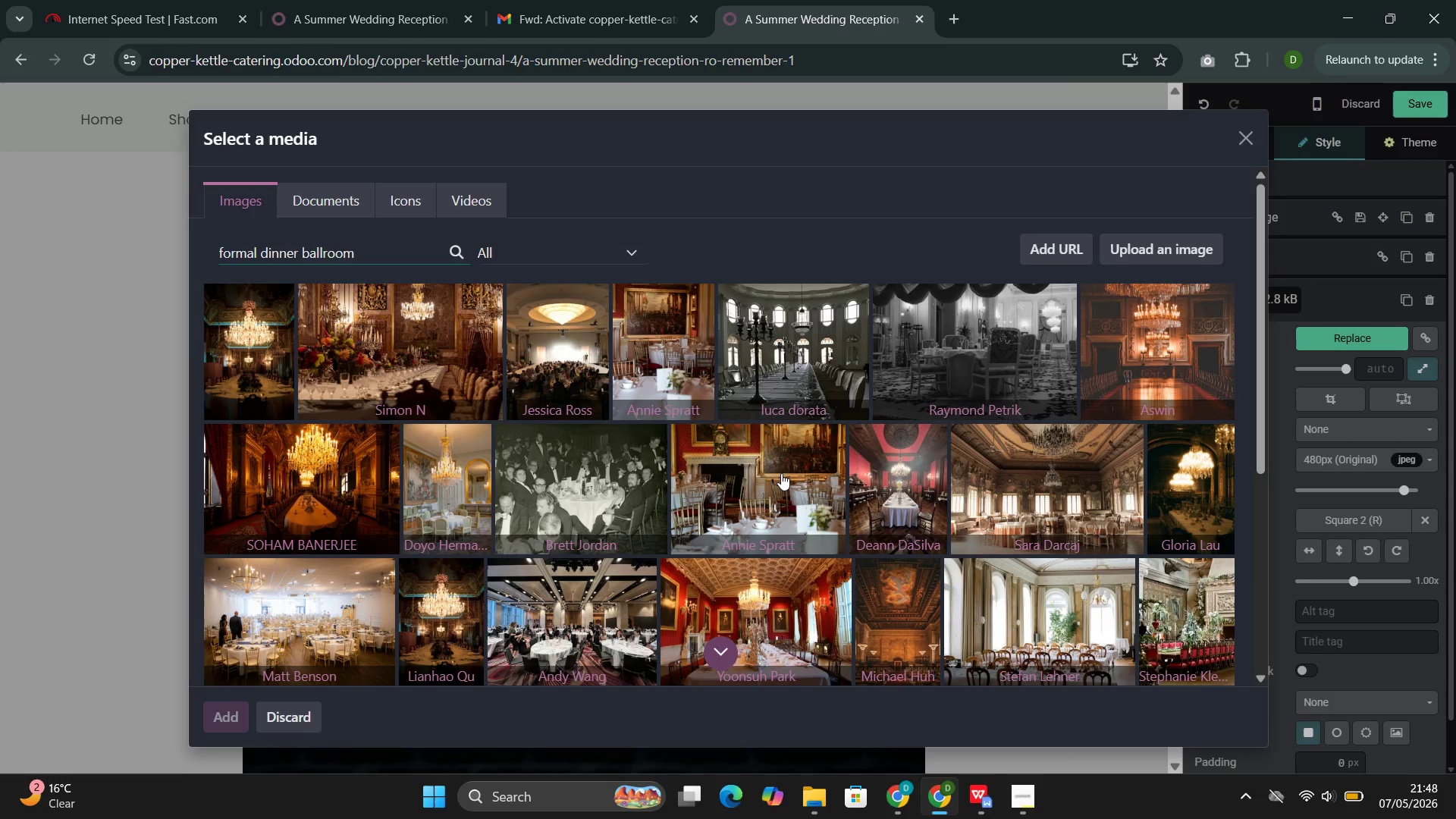 
wait(11.44)
 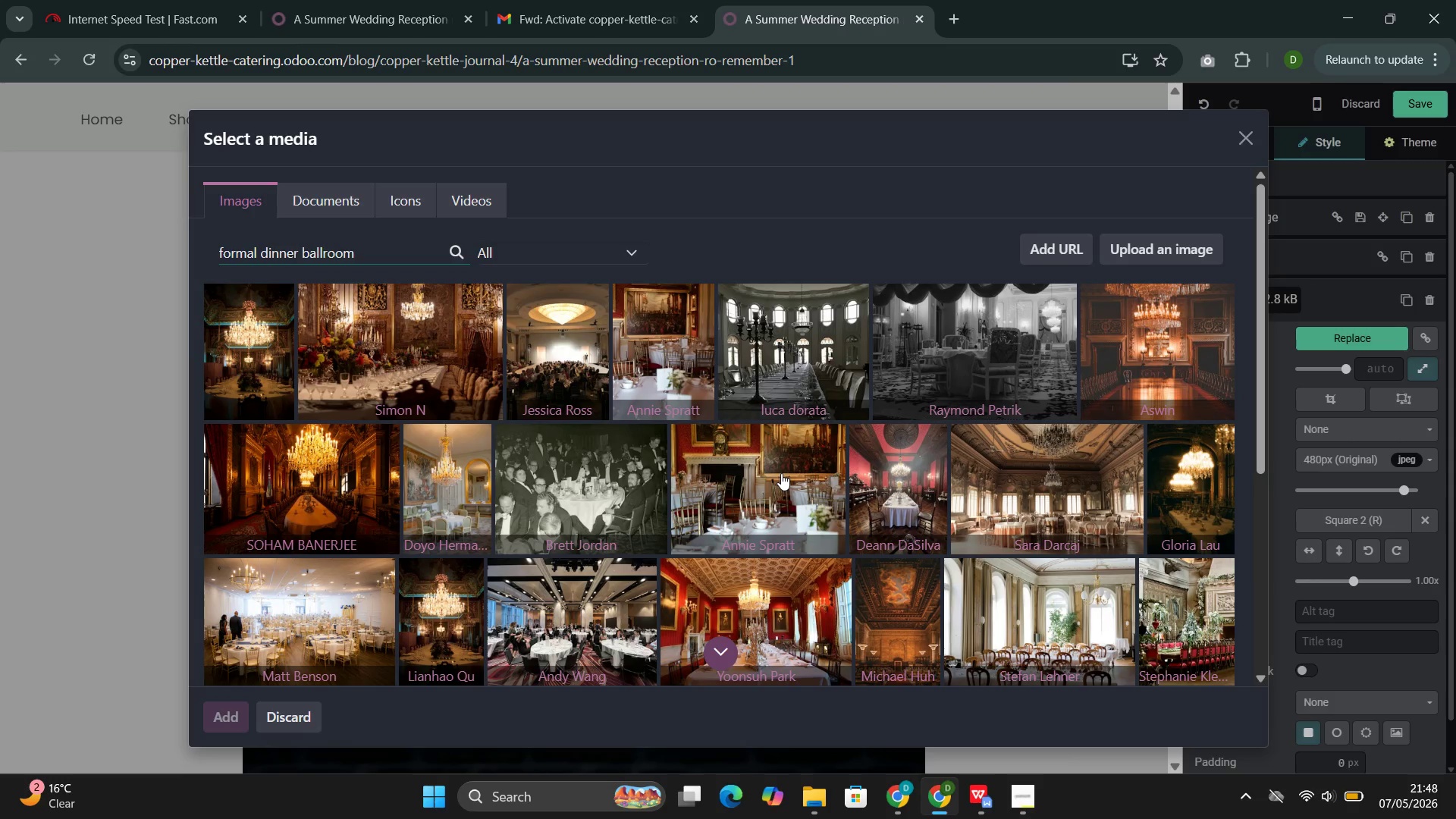 
left_click([736, 466])
 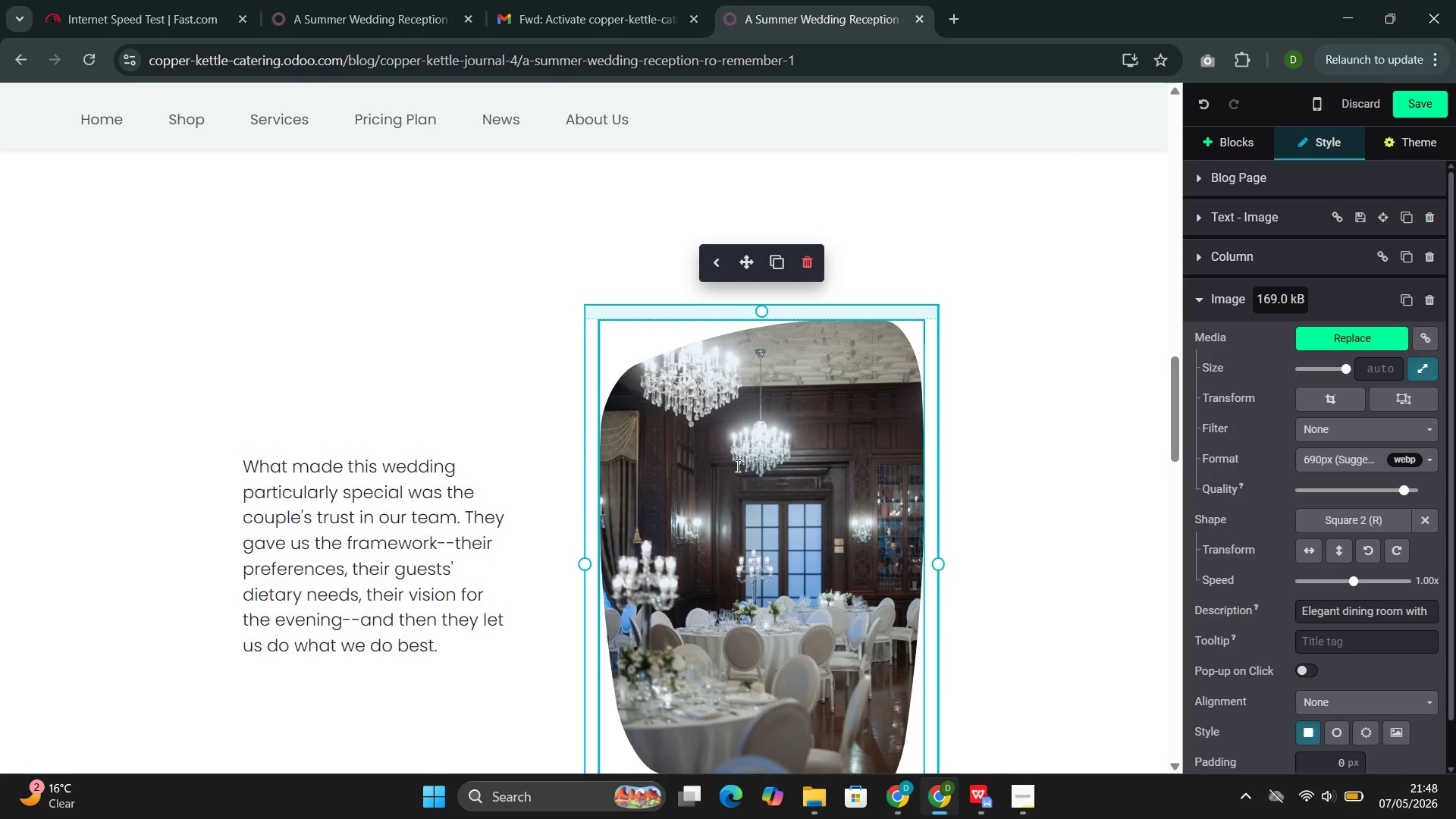 
wait(7.09)
 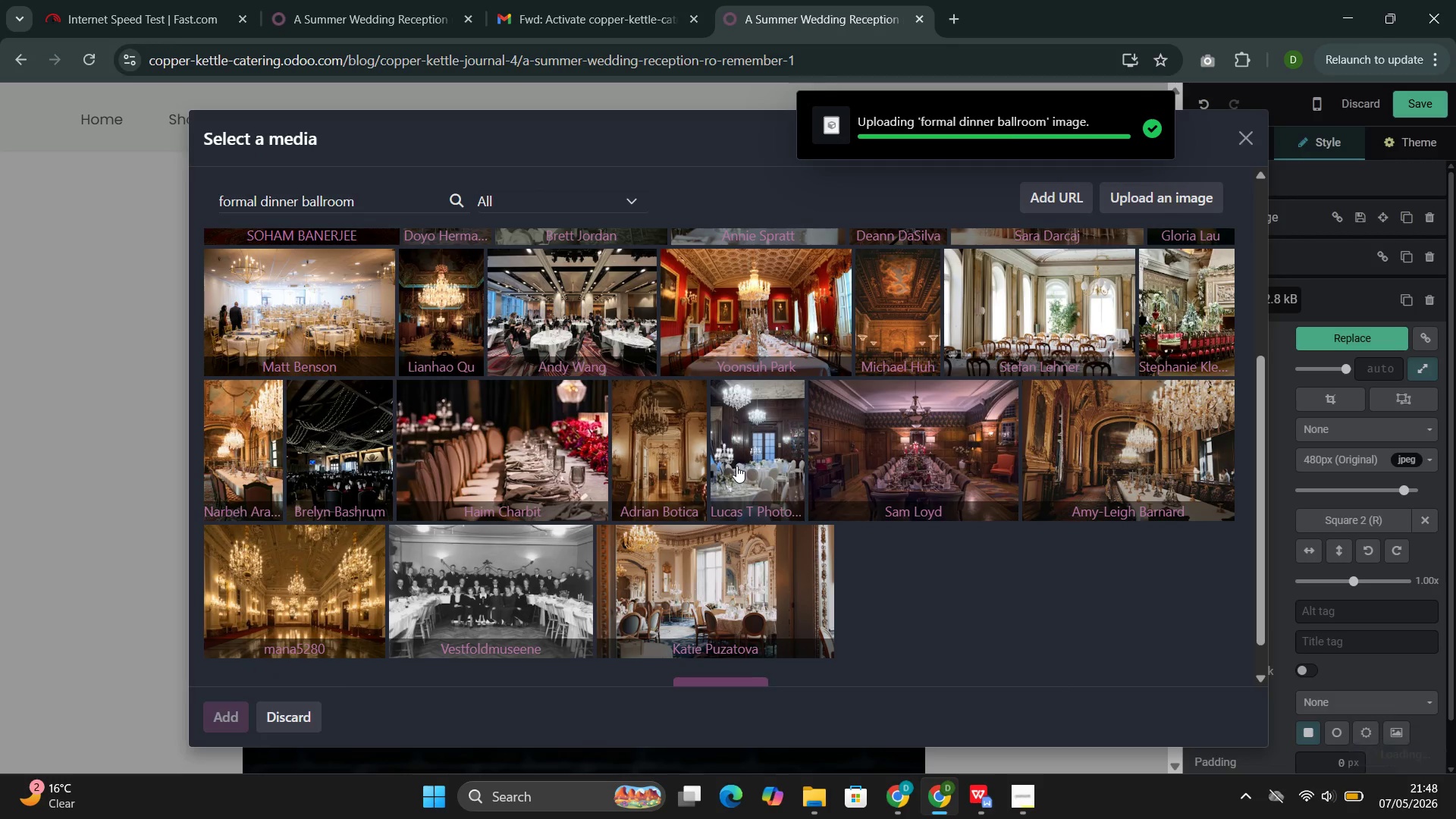 
left_click([1429, 529])
 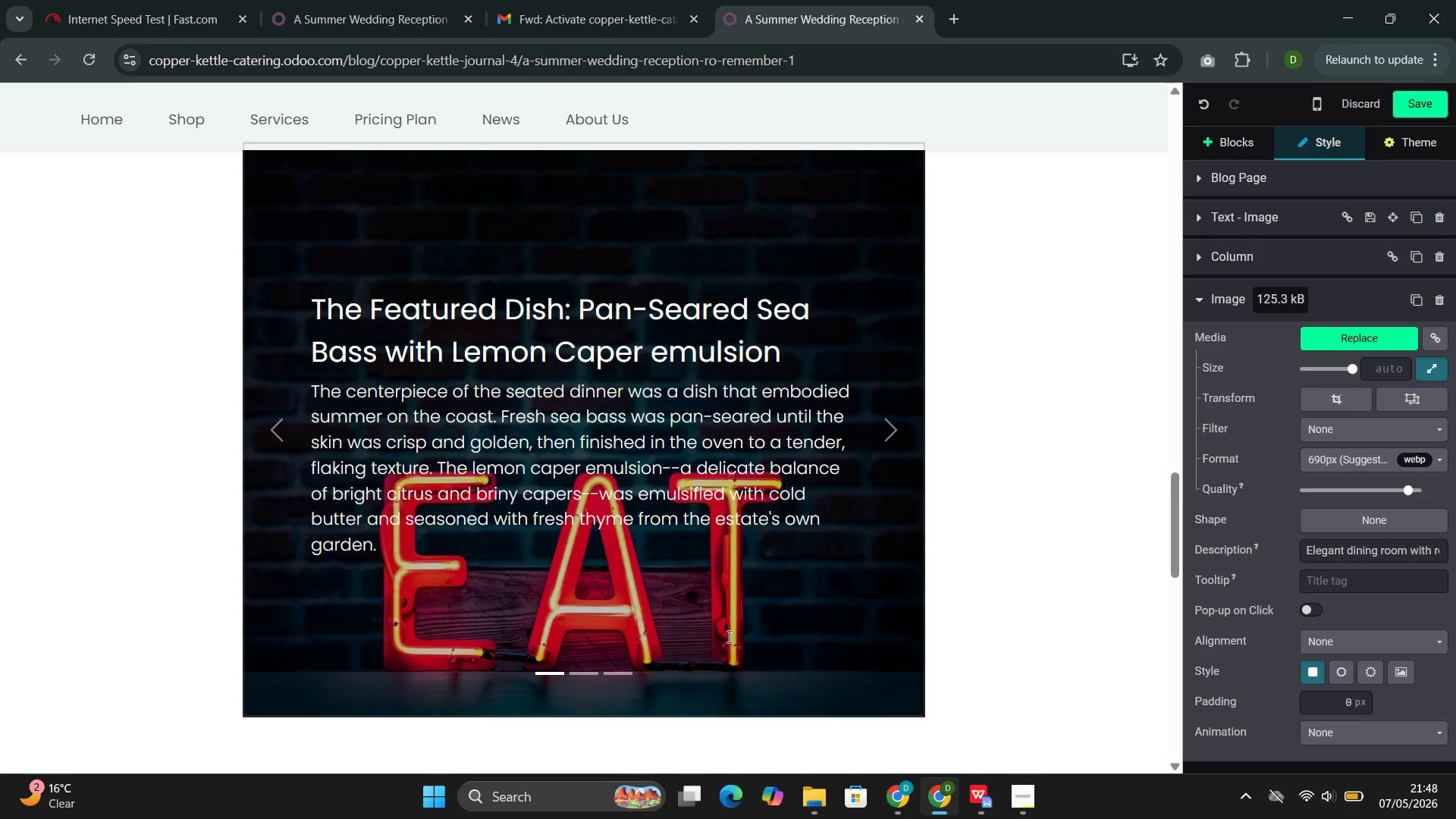 
left_click([689, 693])
 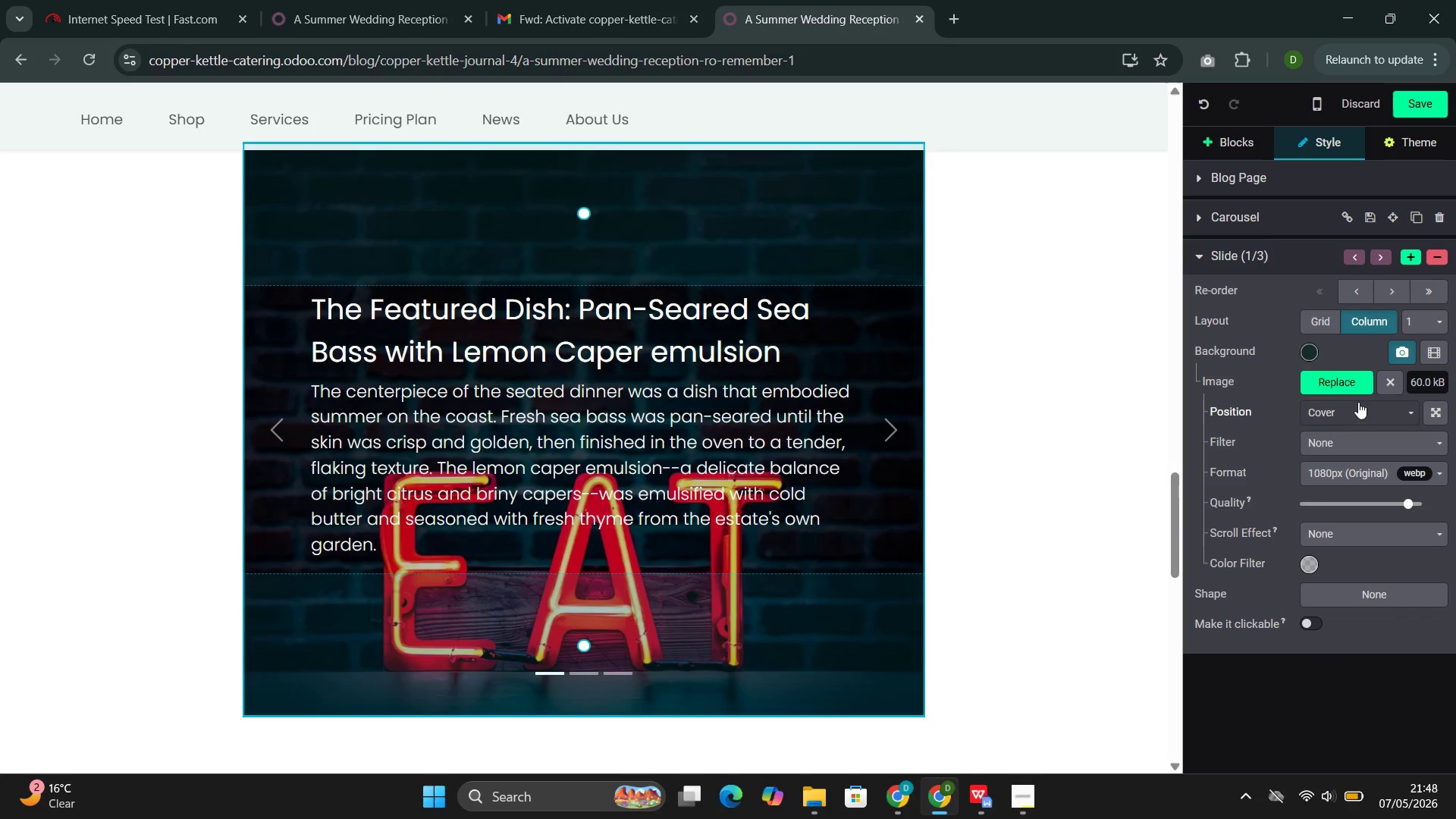 
left_click([1337, 383])
 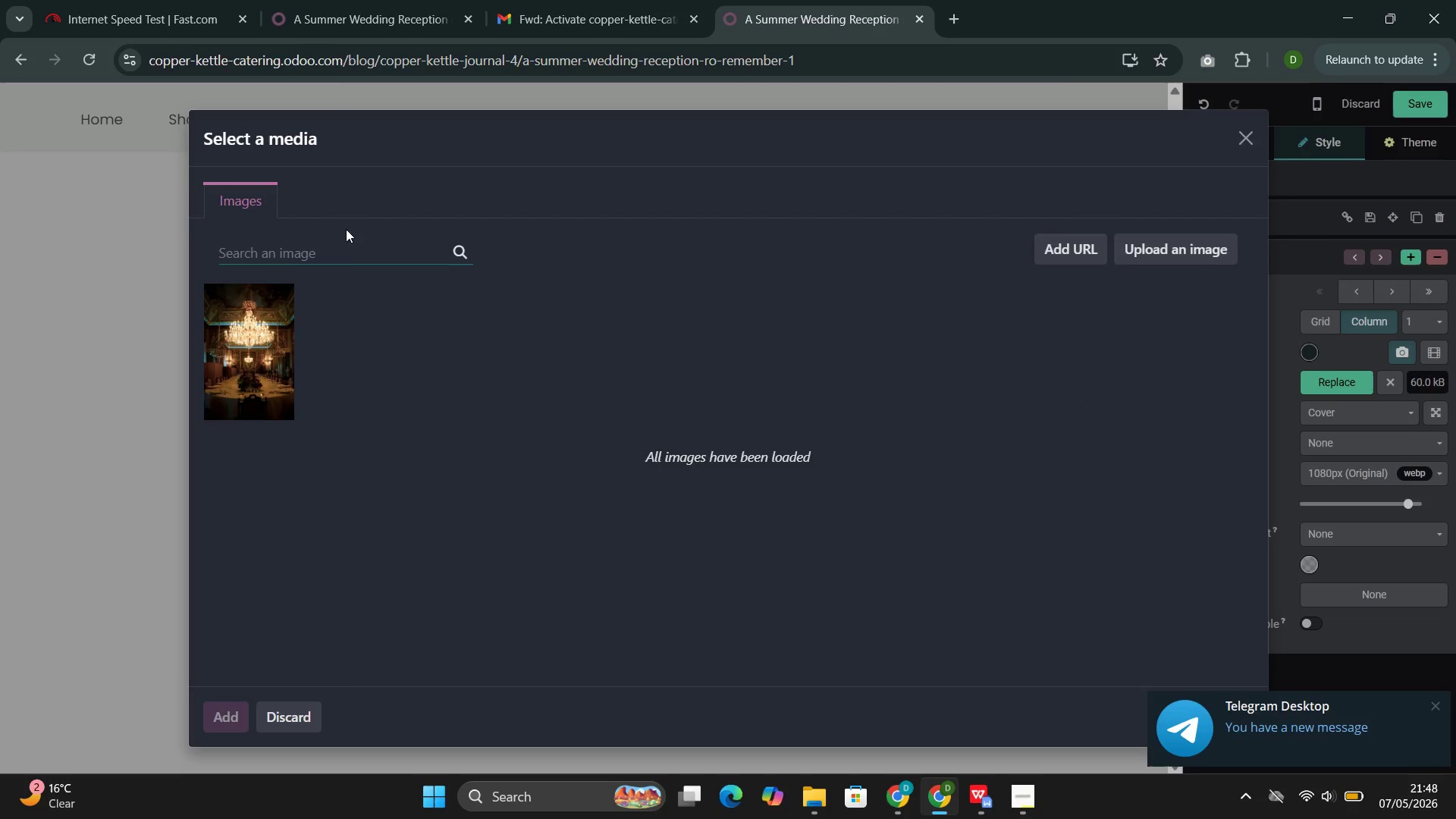 
left_click([346, 259])
 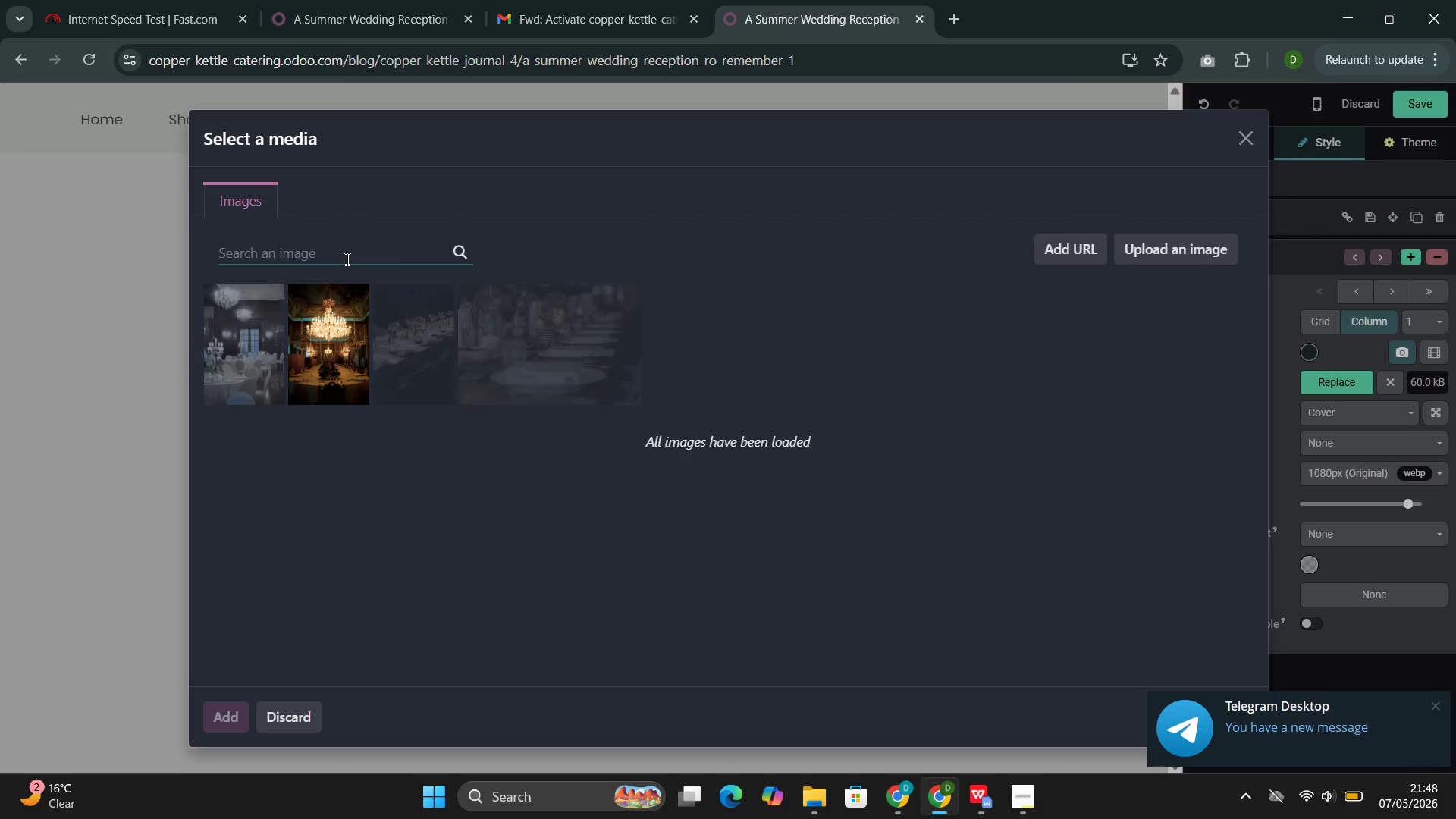 
key(Control+ControlLeft)
 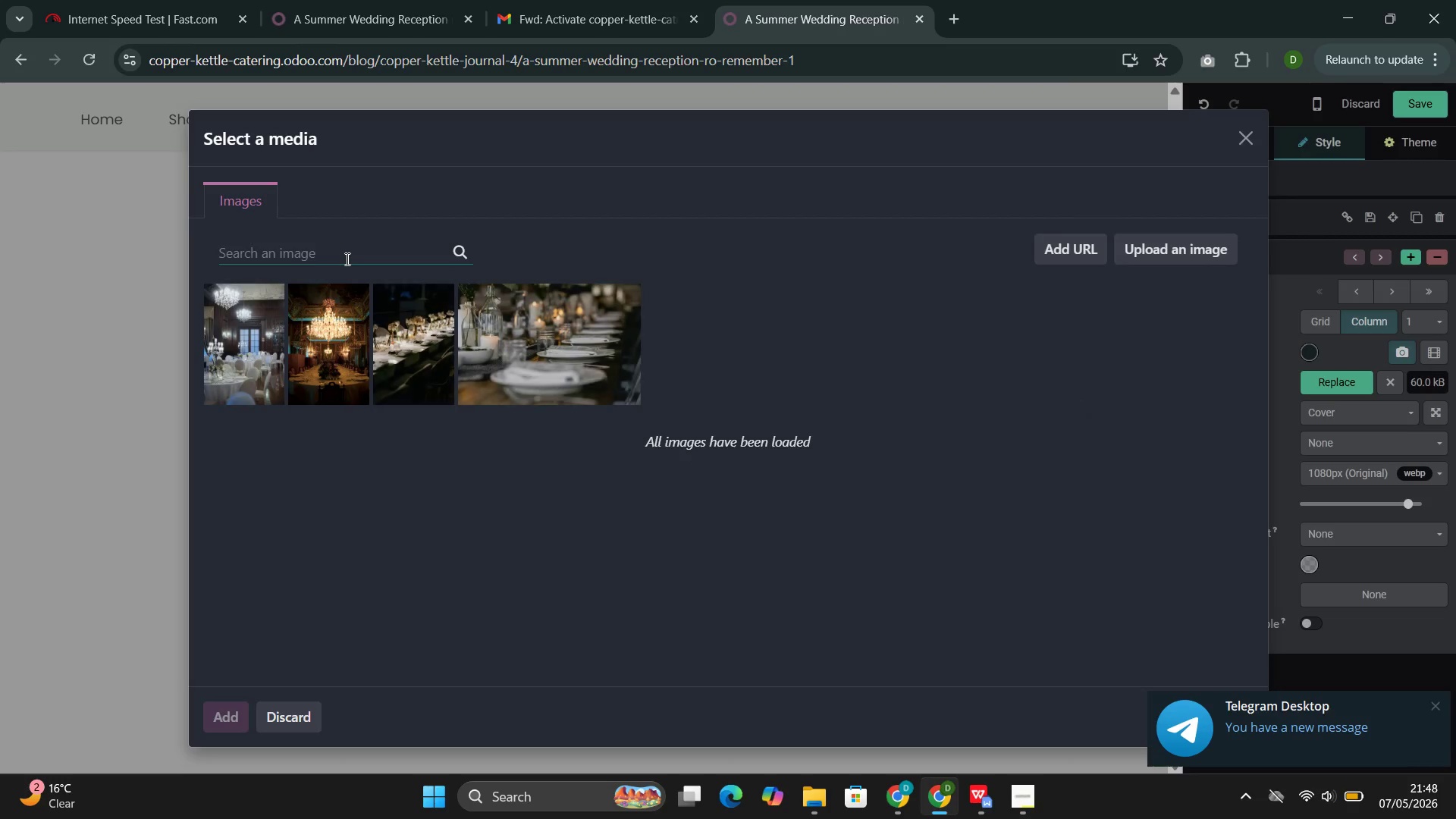 
key(Control+V)
 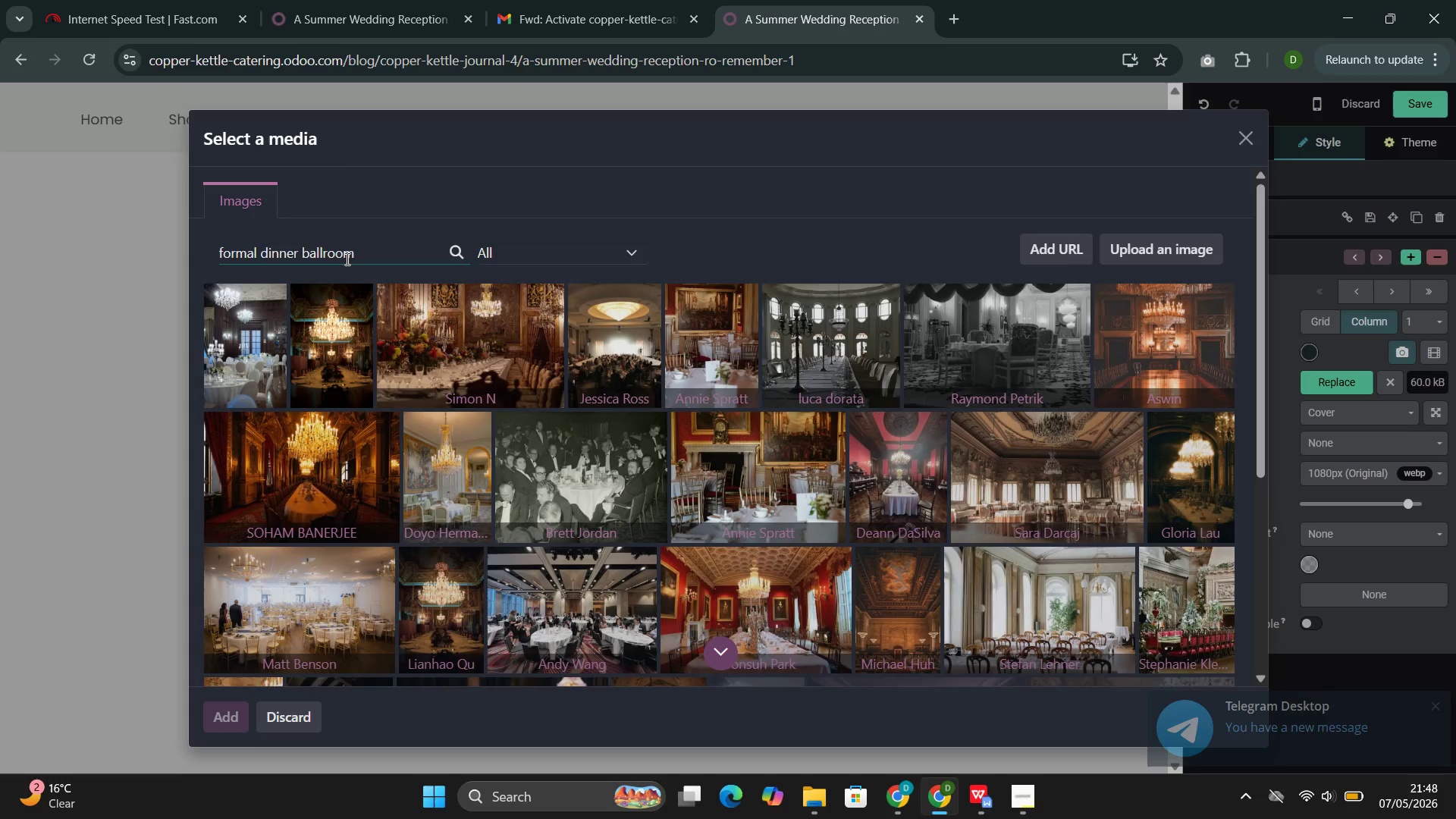 
wait(8.22)
 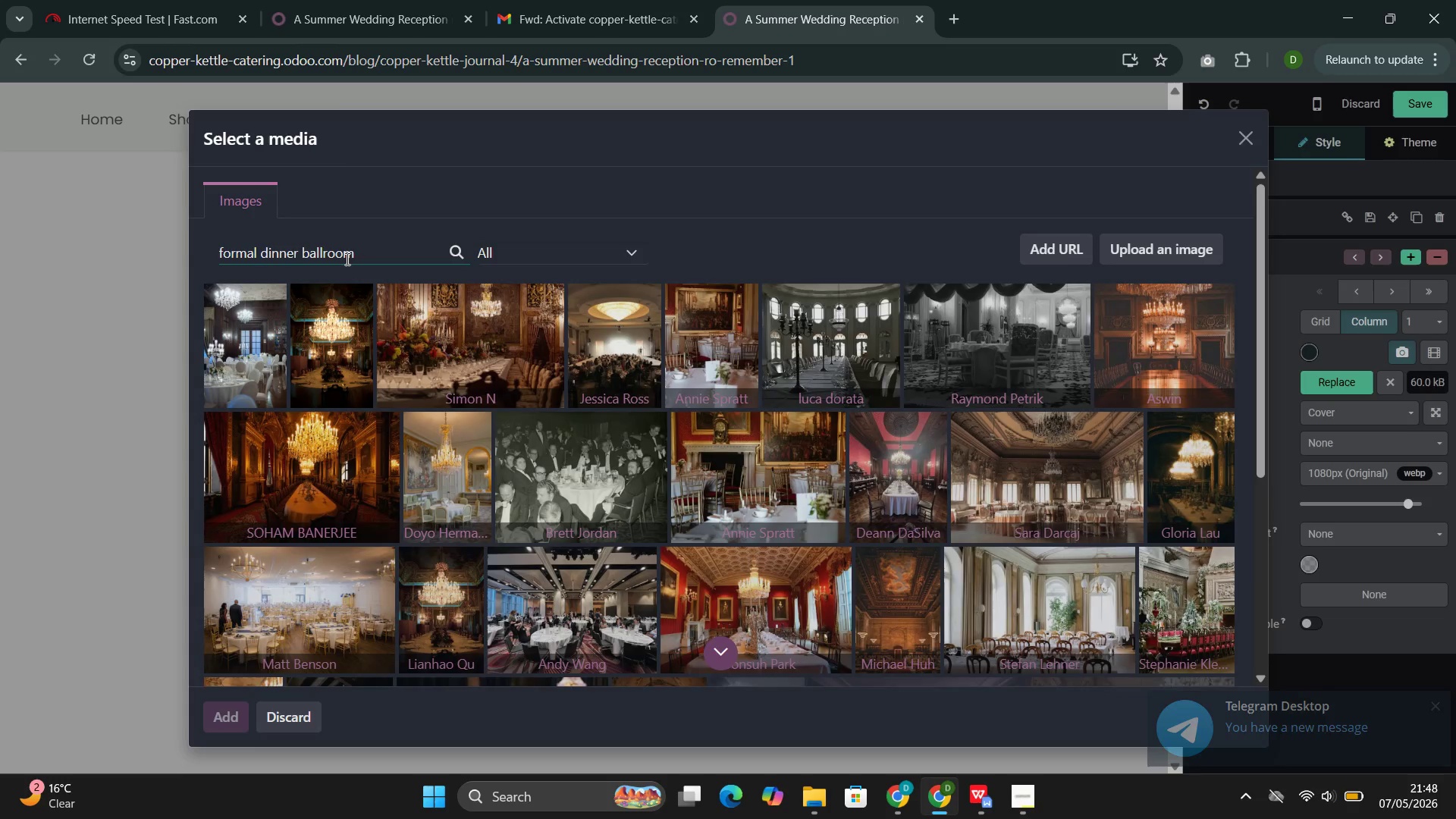 
hold_key(key=Backspace, duration=1.22)
 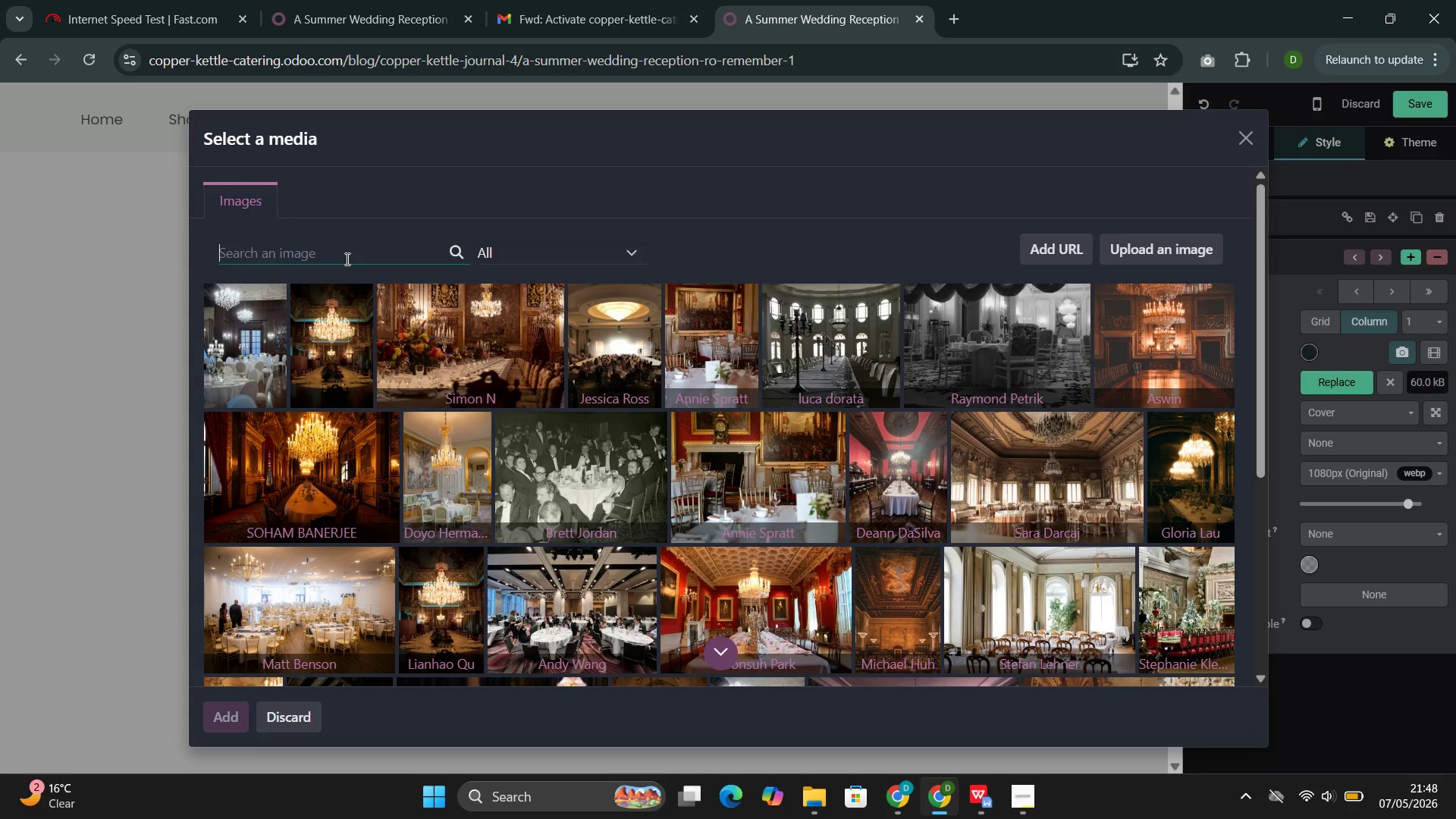 
type(gala dinner )
key(Backspace)
 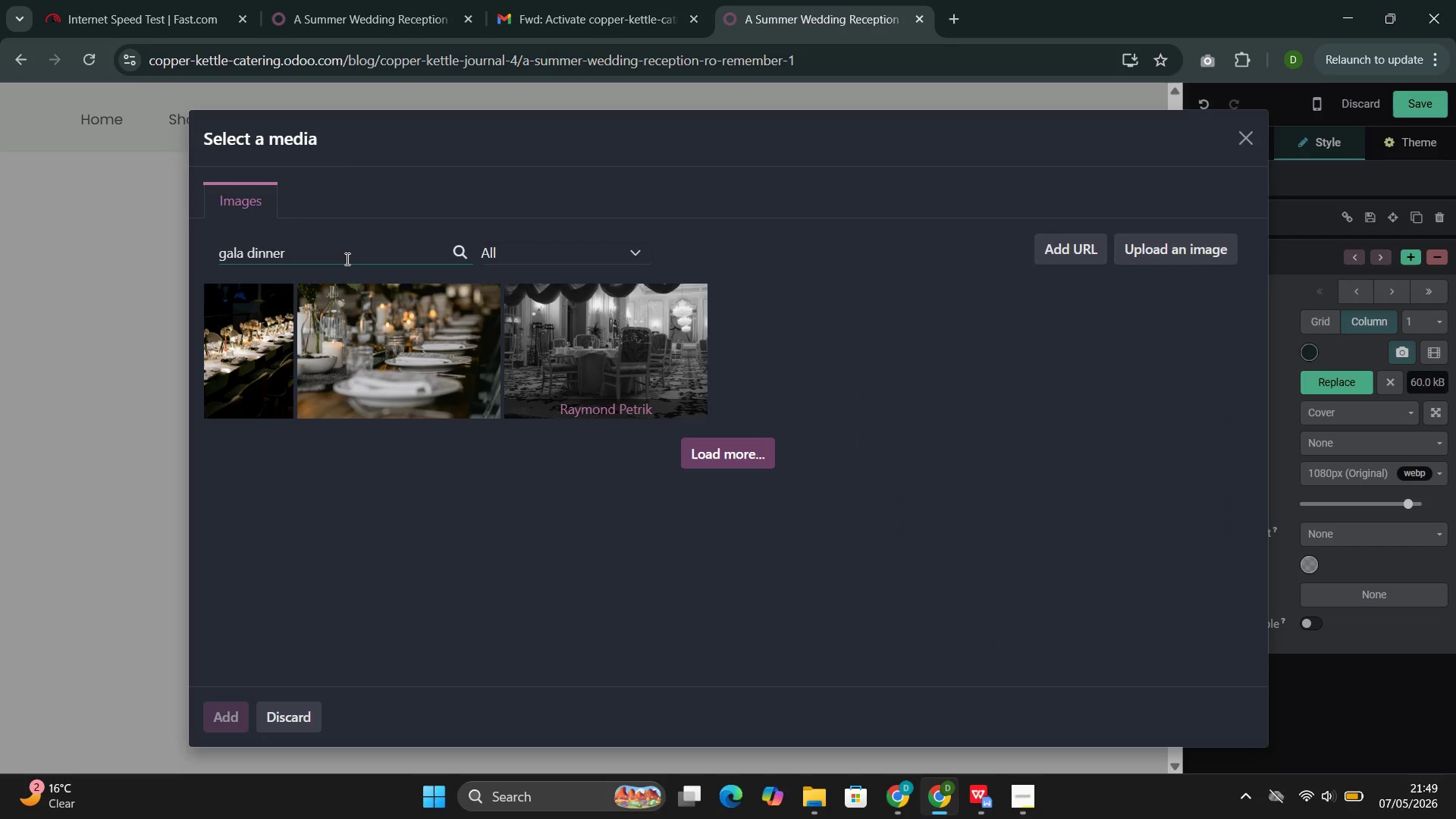 
wait(5.14)
 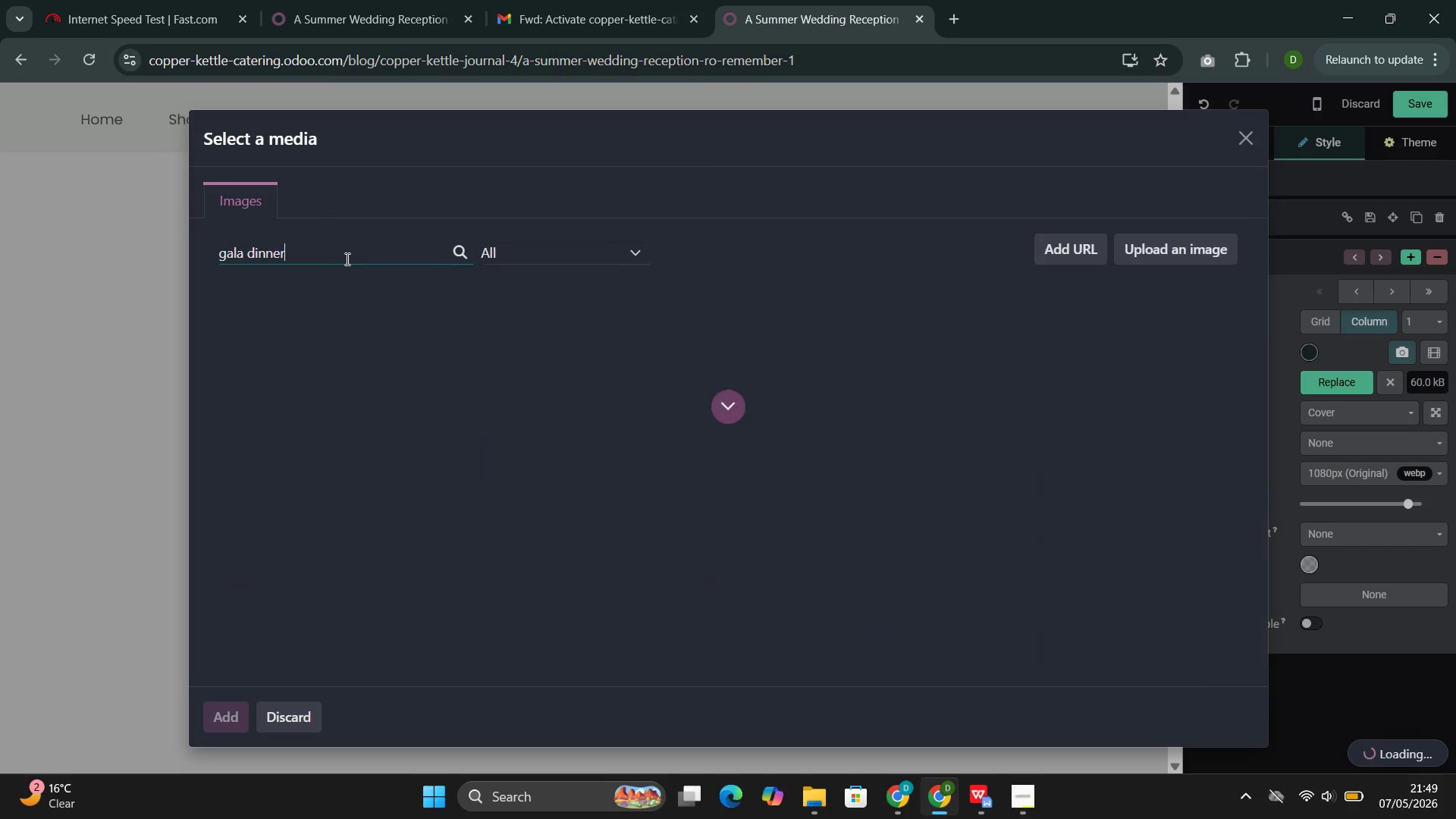 
key(Space)
 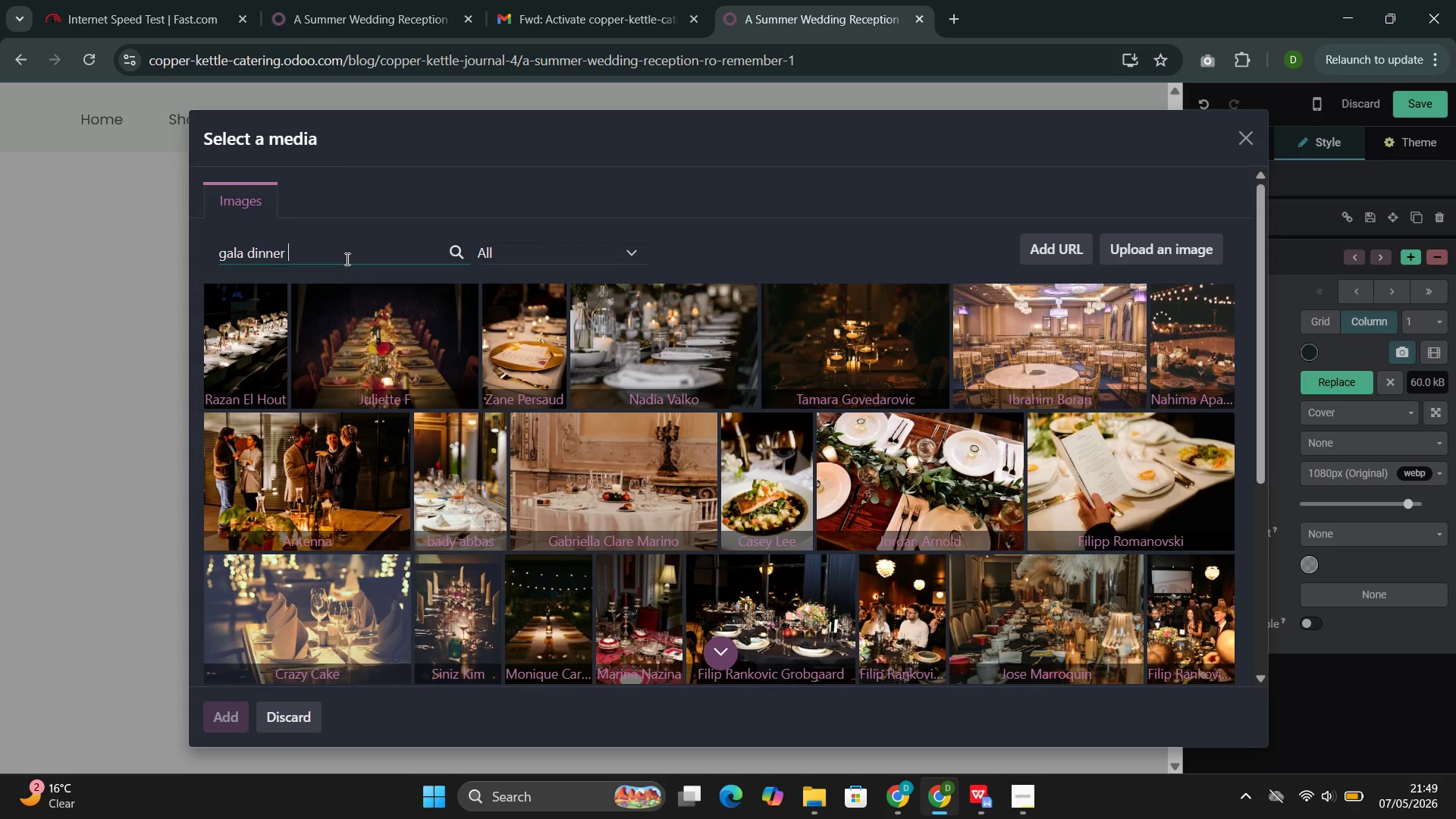 
wait(9.67)
 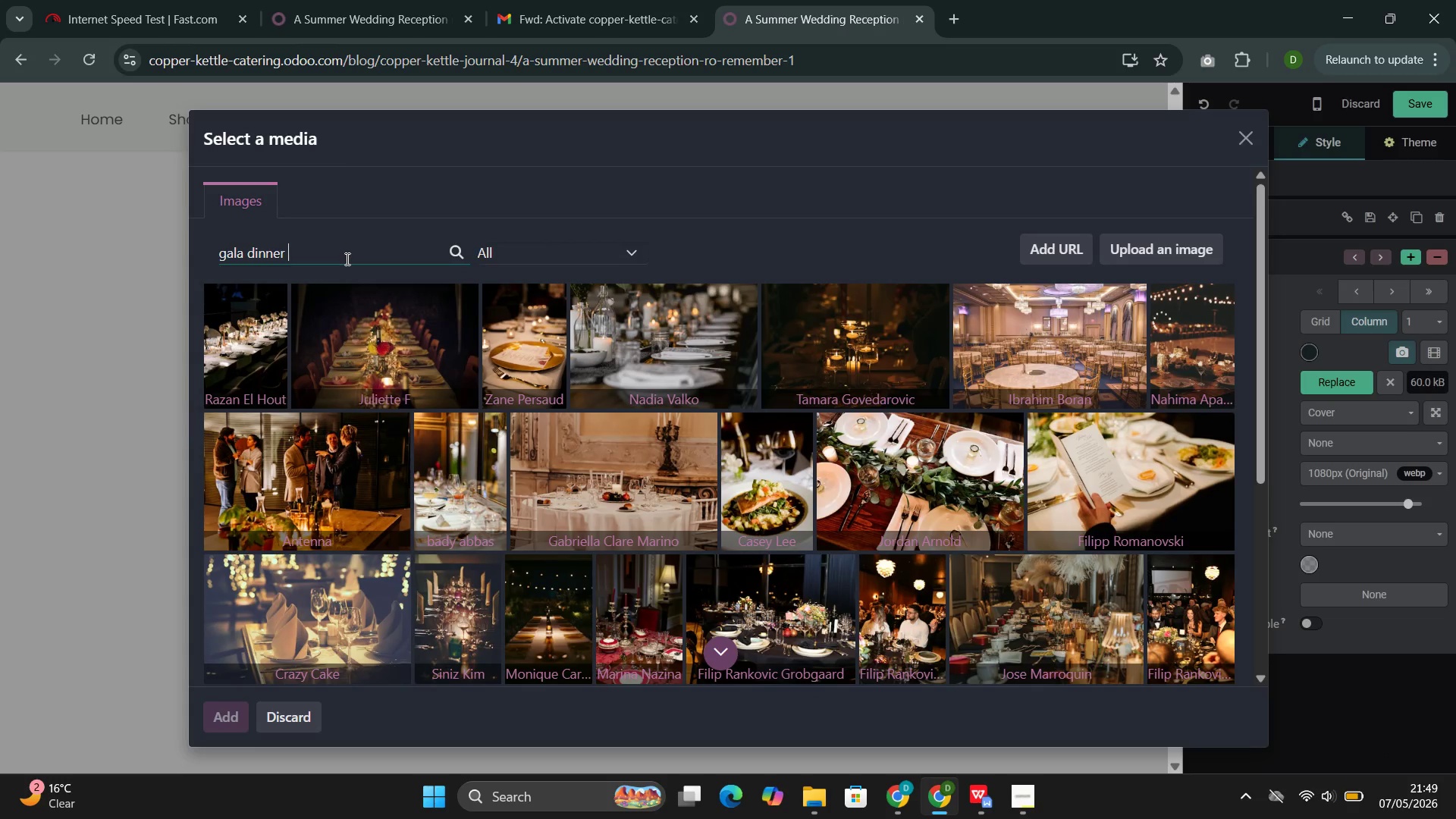 
left_click([385, 357])
 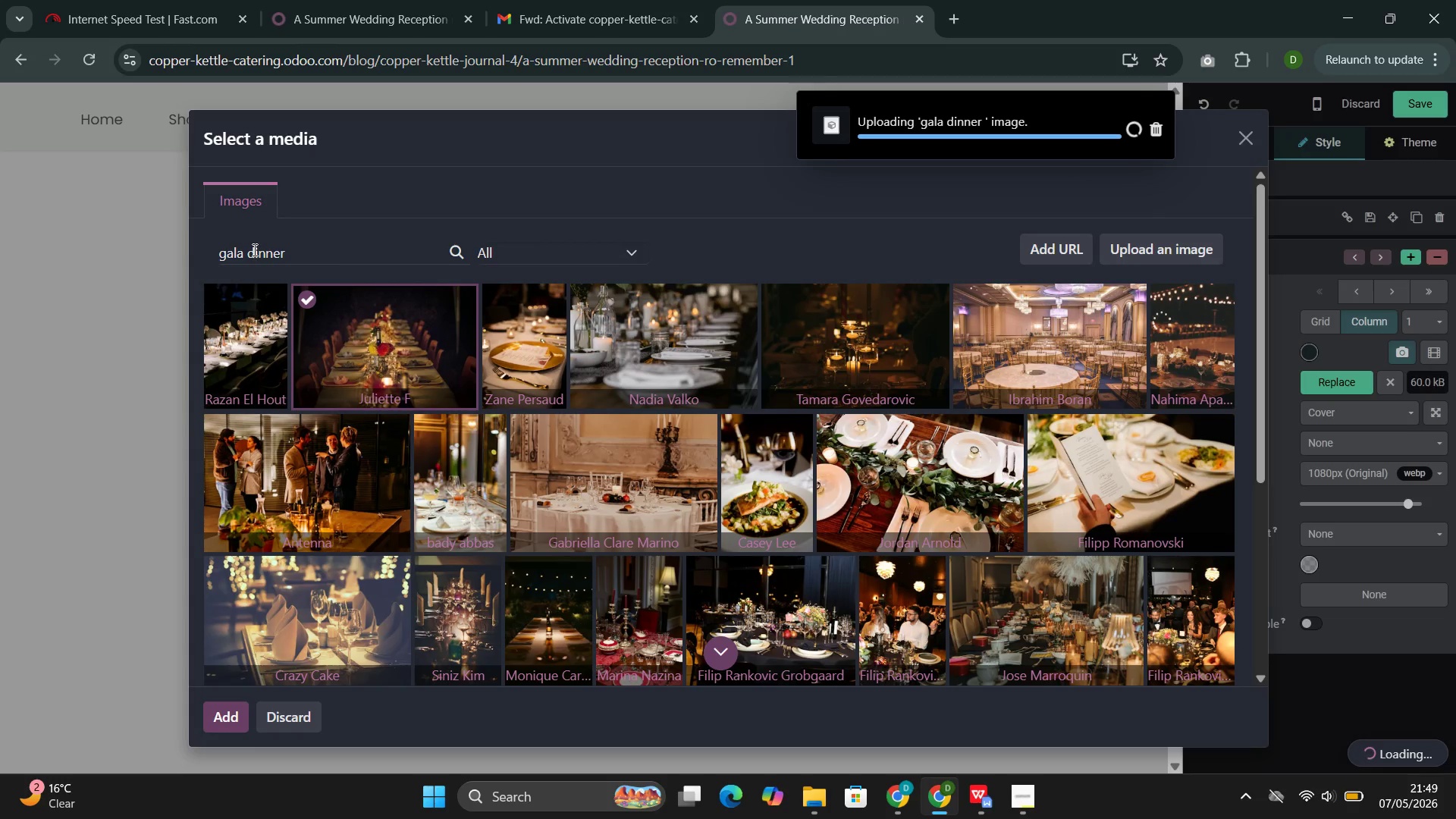 
double_click([253, 249])
 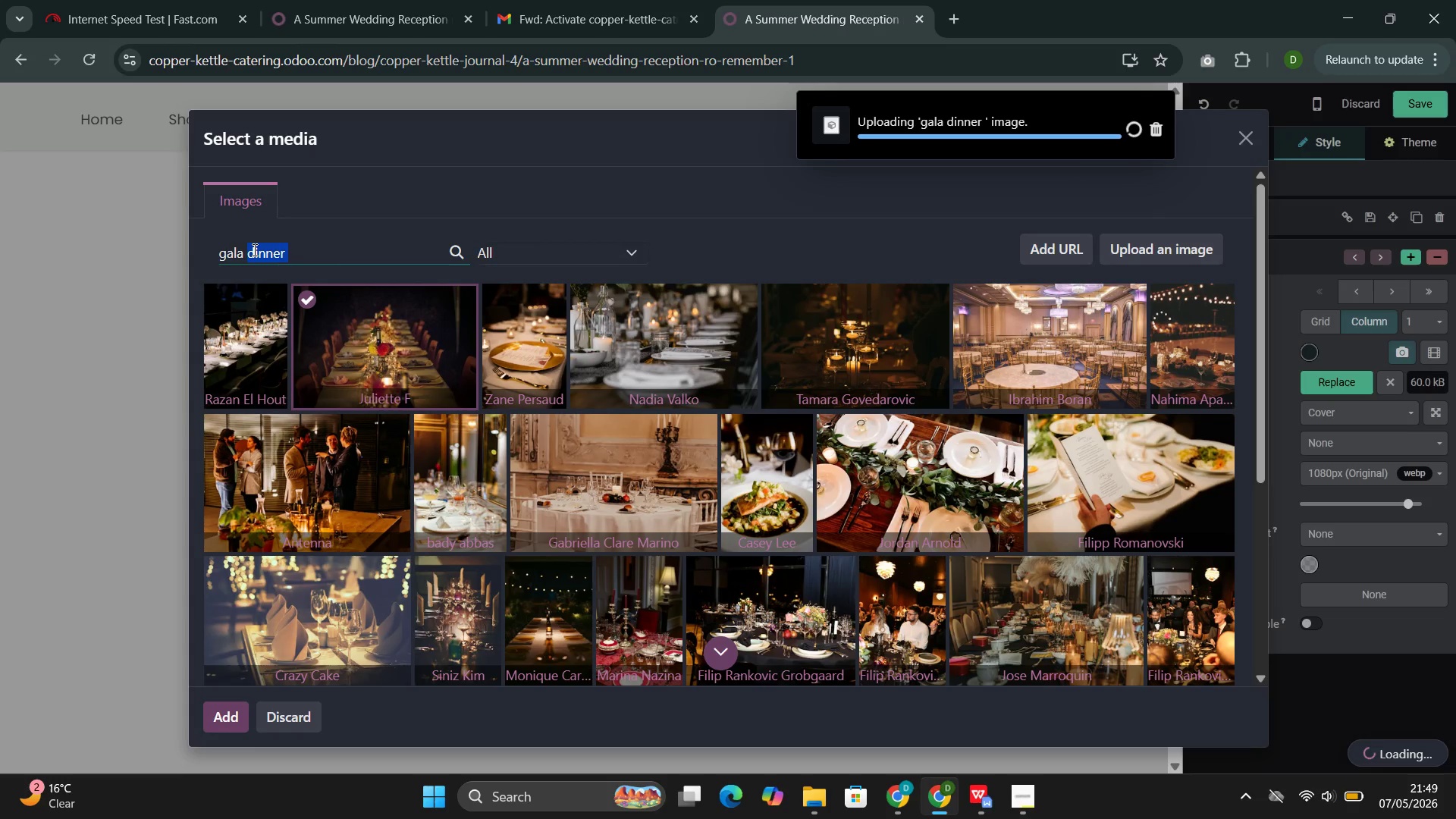 
triple_click([253, 249])
 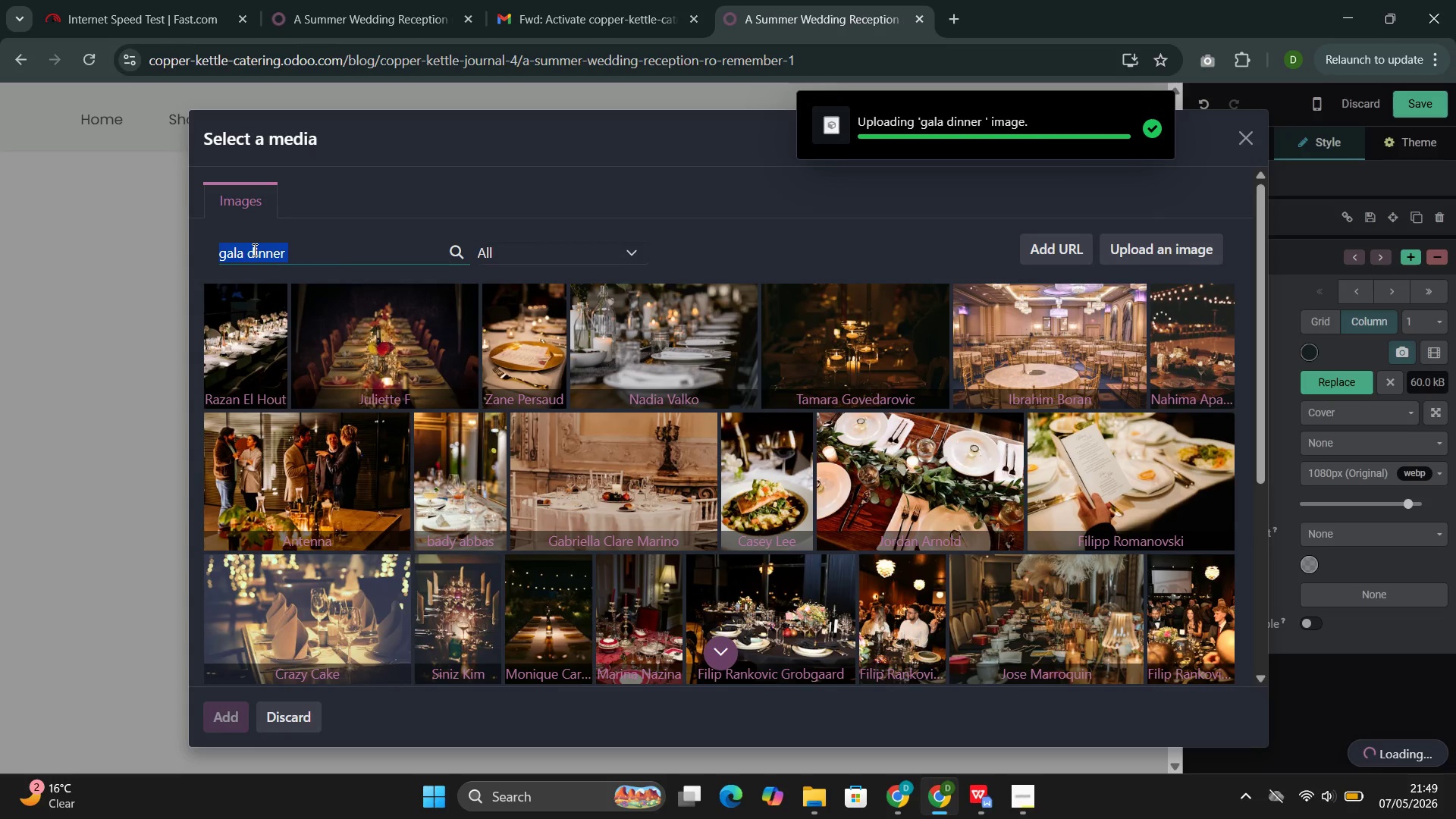 
key(Control+C)
 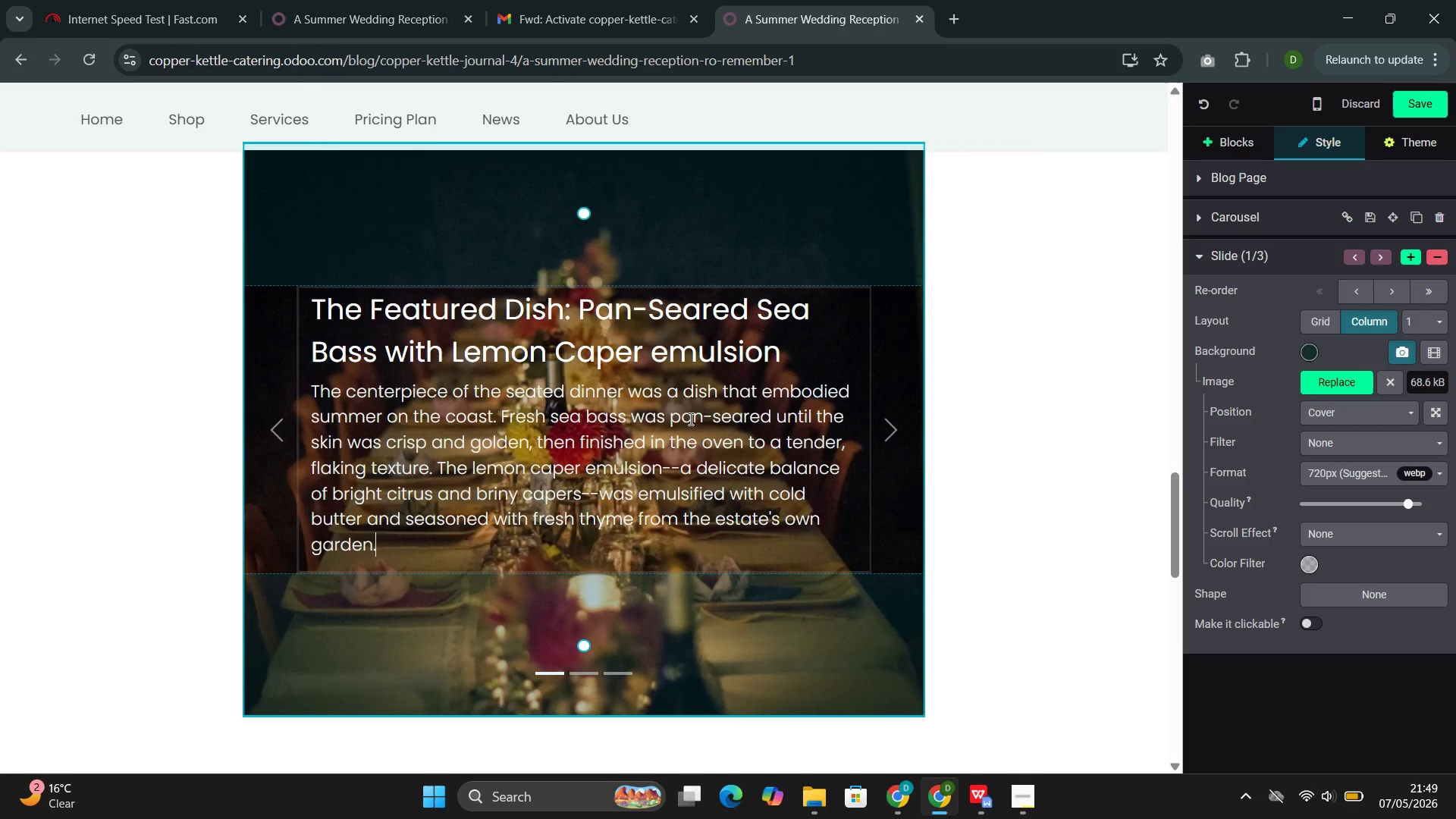 
left_click([881, 413])
 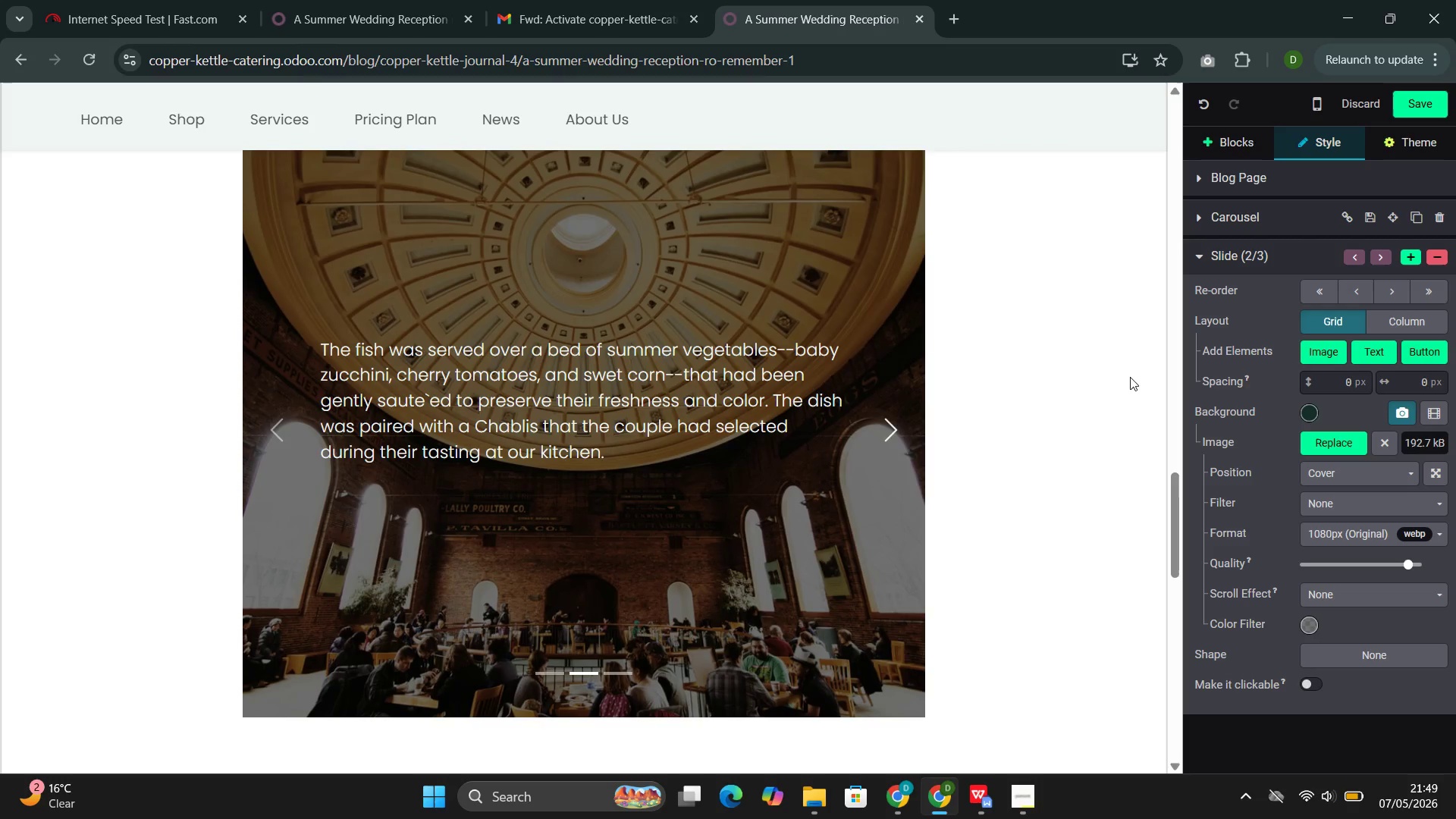 
left_click([1324, 442])
 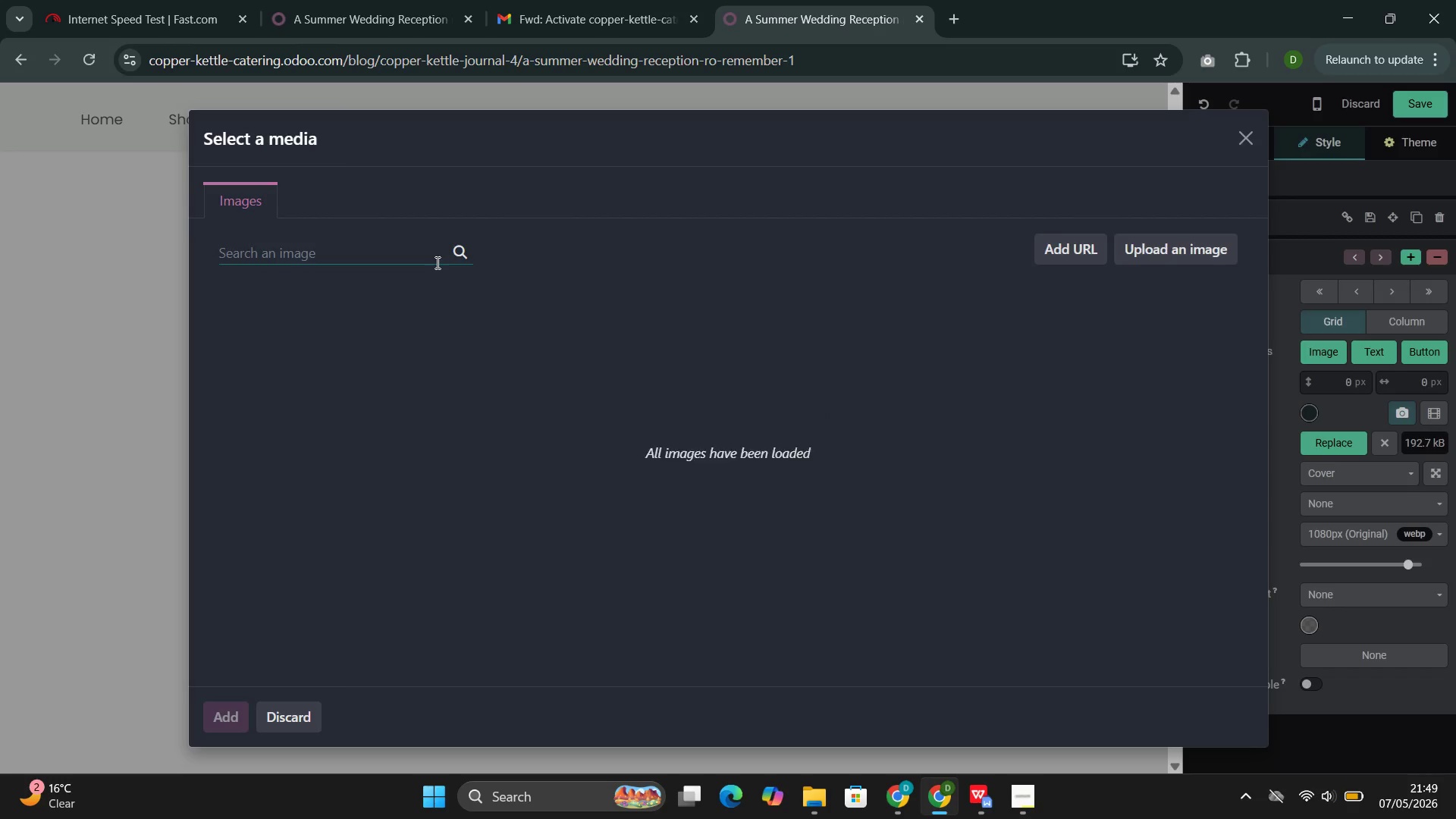 
left_click([397, 254])
 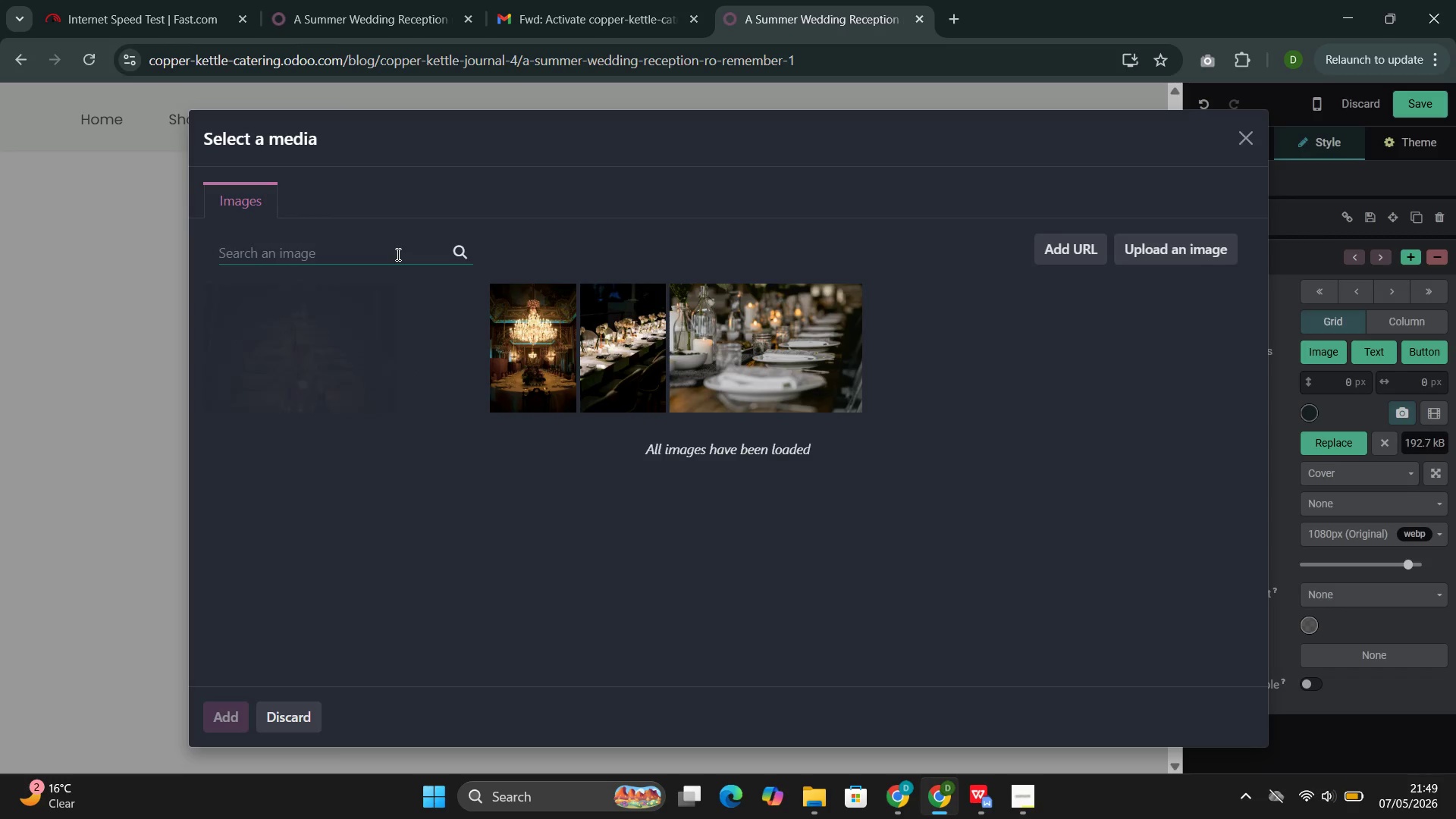 
key(Control+V)
 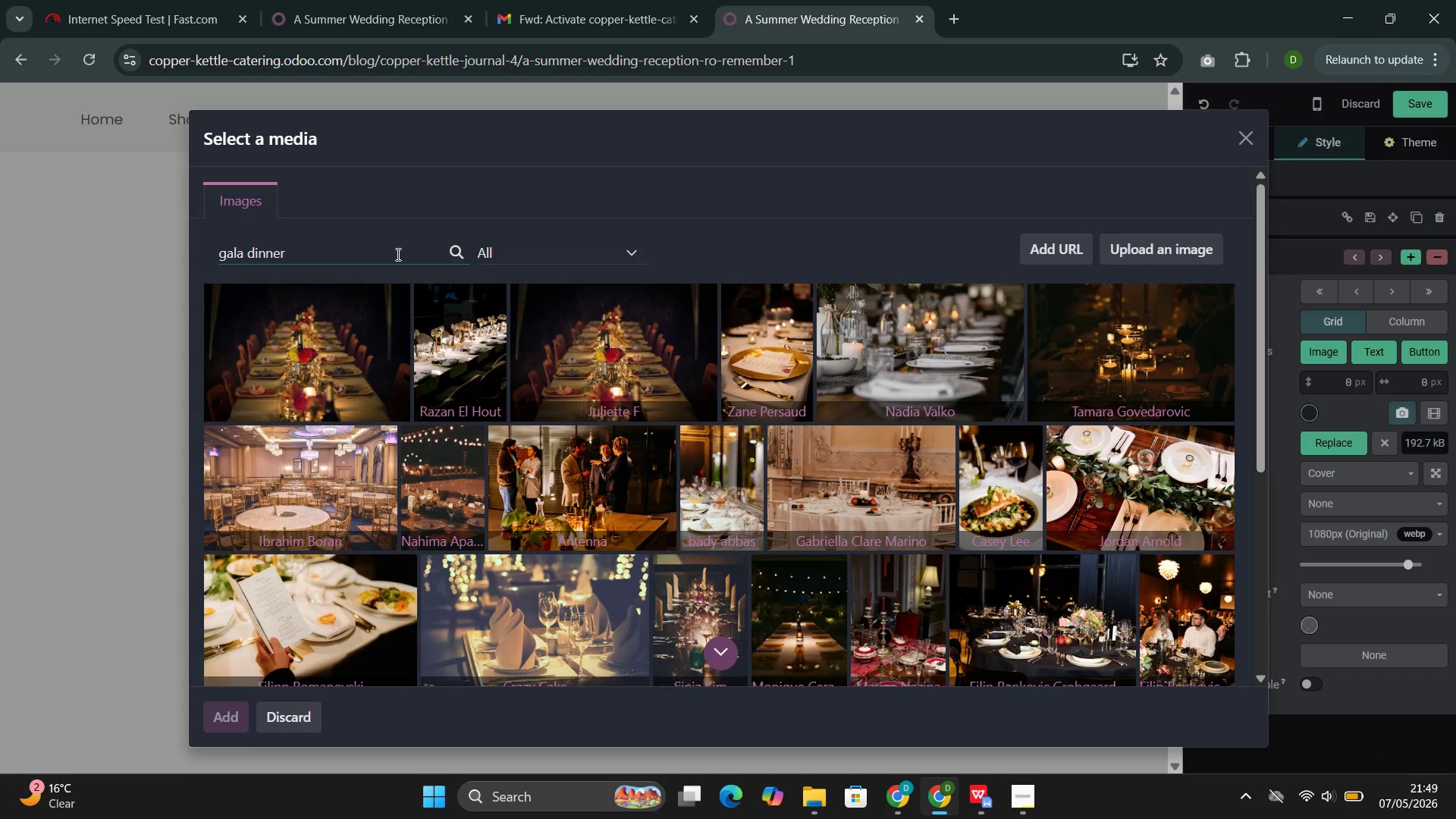 
wait(12.42)
 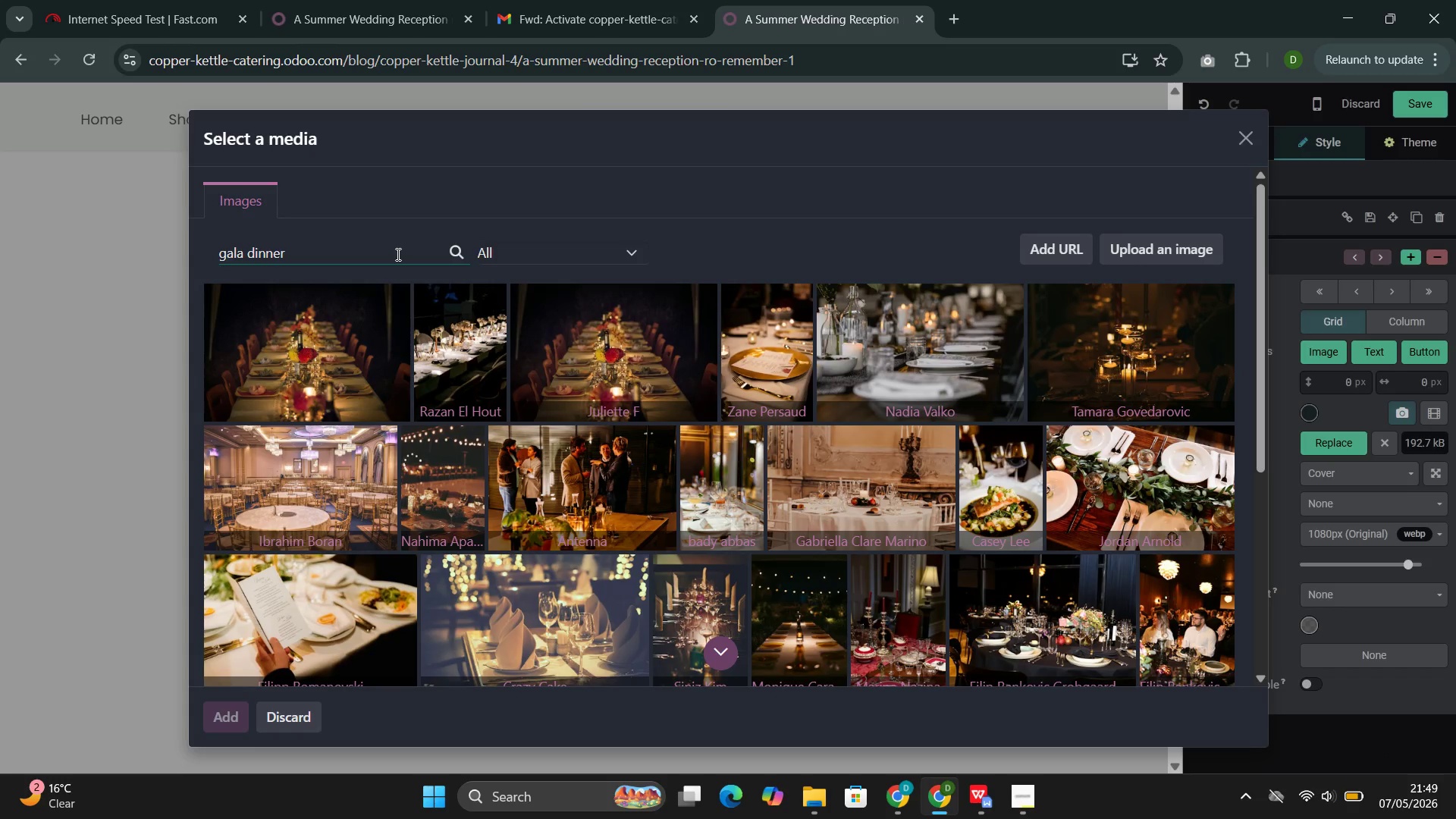 
left_click([331, 570])
 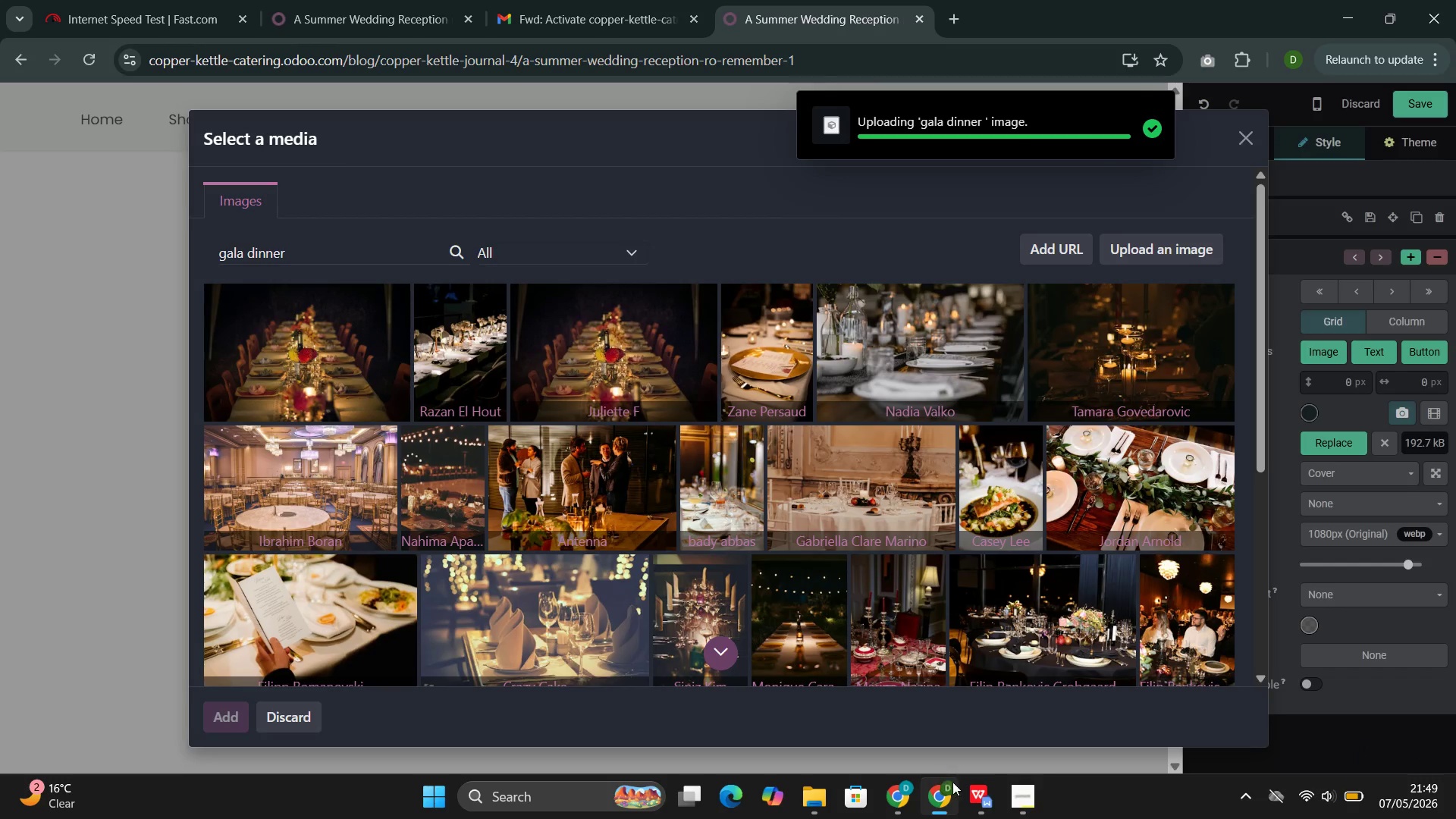 
wait(5.84)
 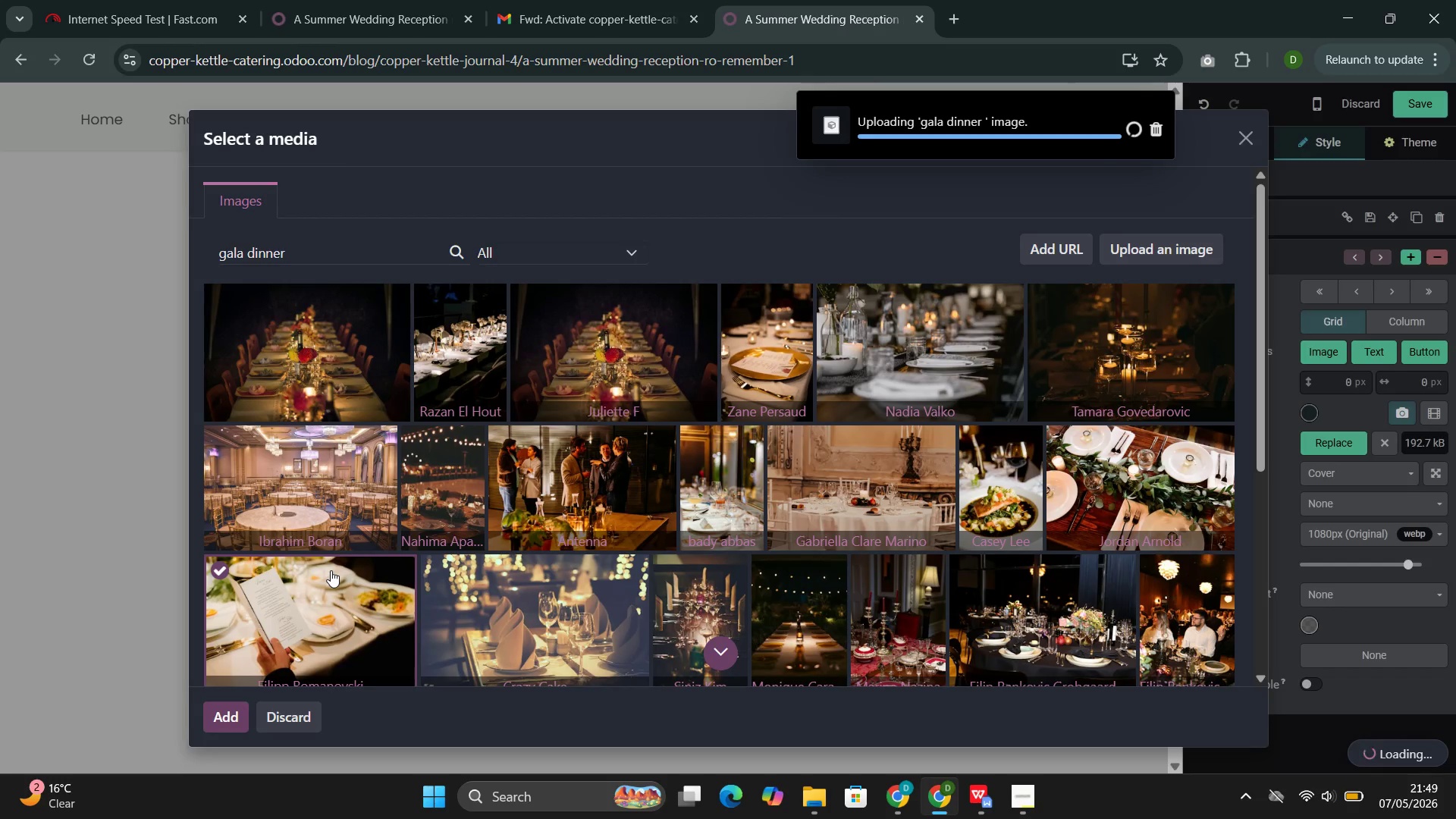 
left_click([984, 707])